 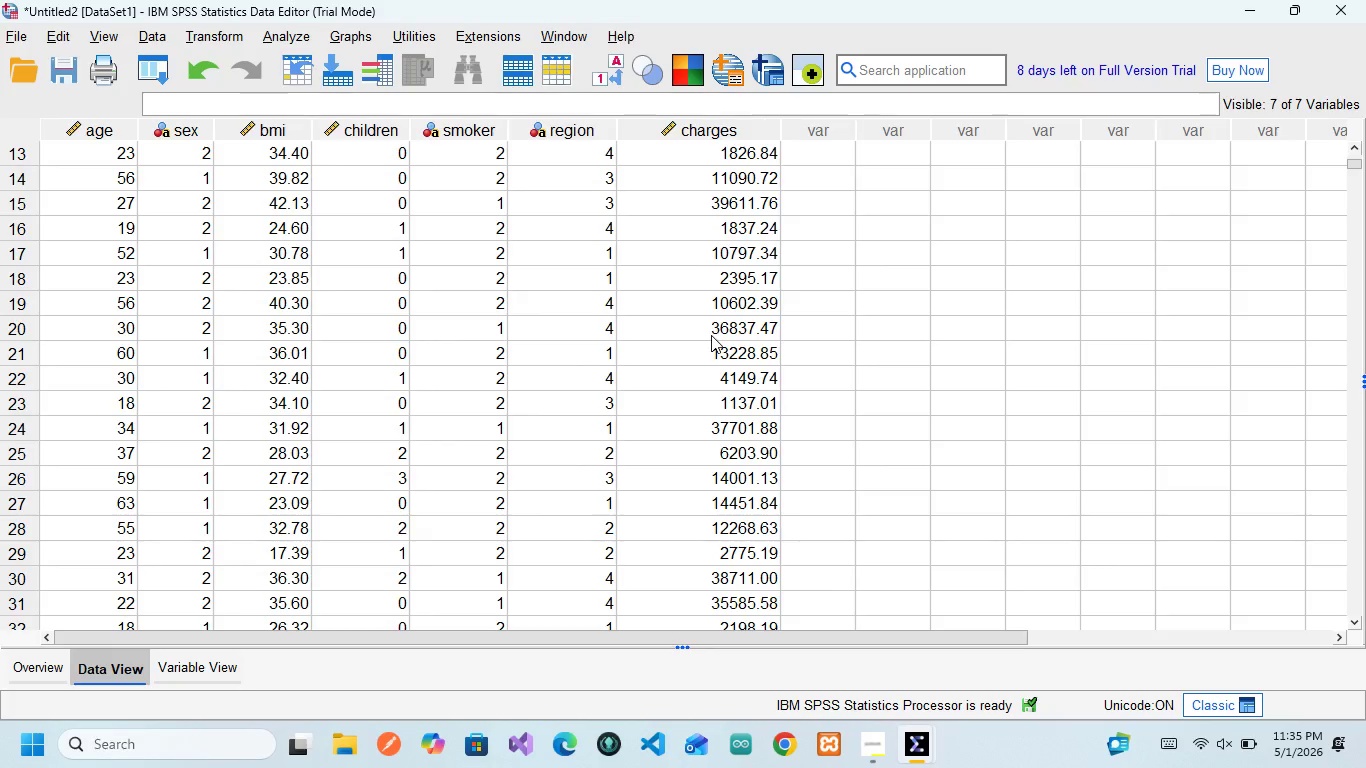 
scroll: coordinate [711, 335], scroll_direction: none, amount: 0.0
 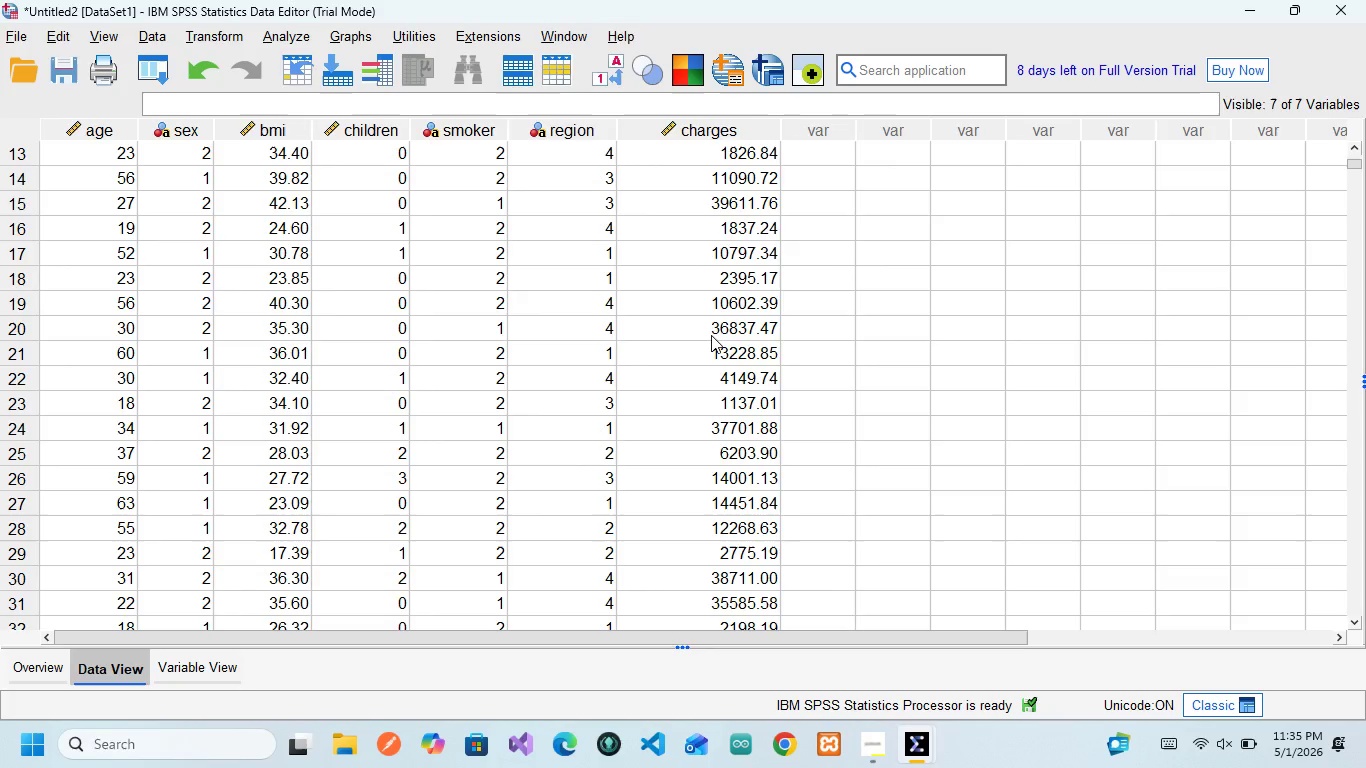 
scroll: coordinate [728, 275], scroll_direction: down, amount: 22.0
 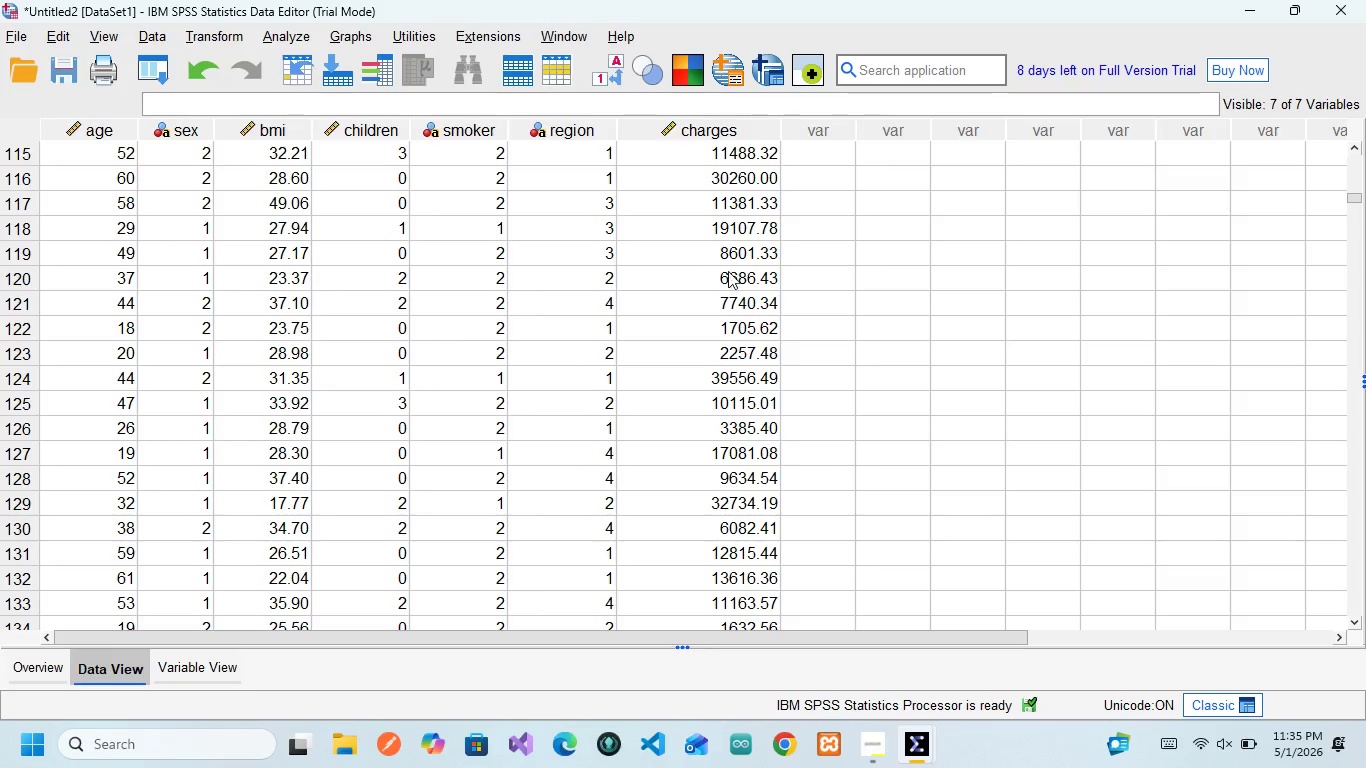 
scroll: coordinate [728, 271], scroll_direction: down, amount: 3.0
 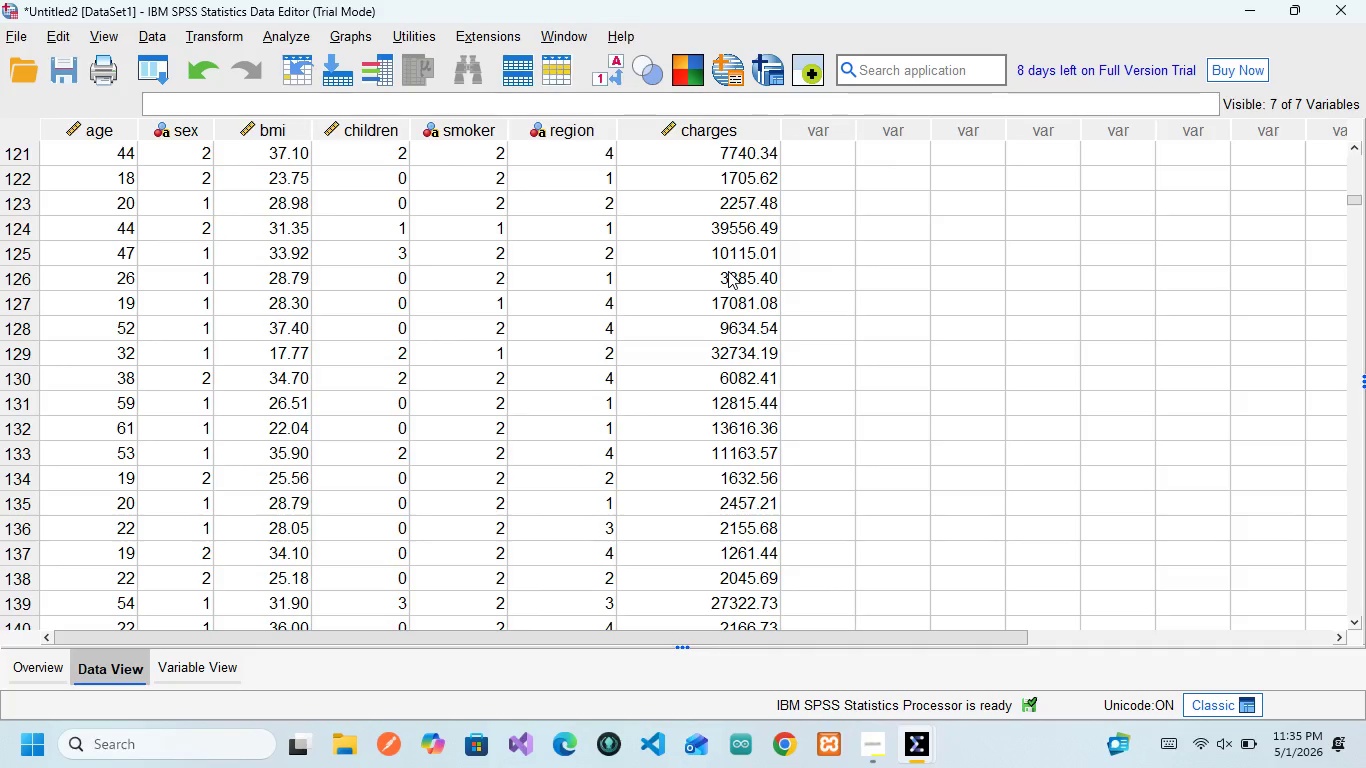 
wait(10.38)
 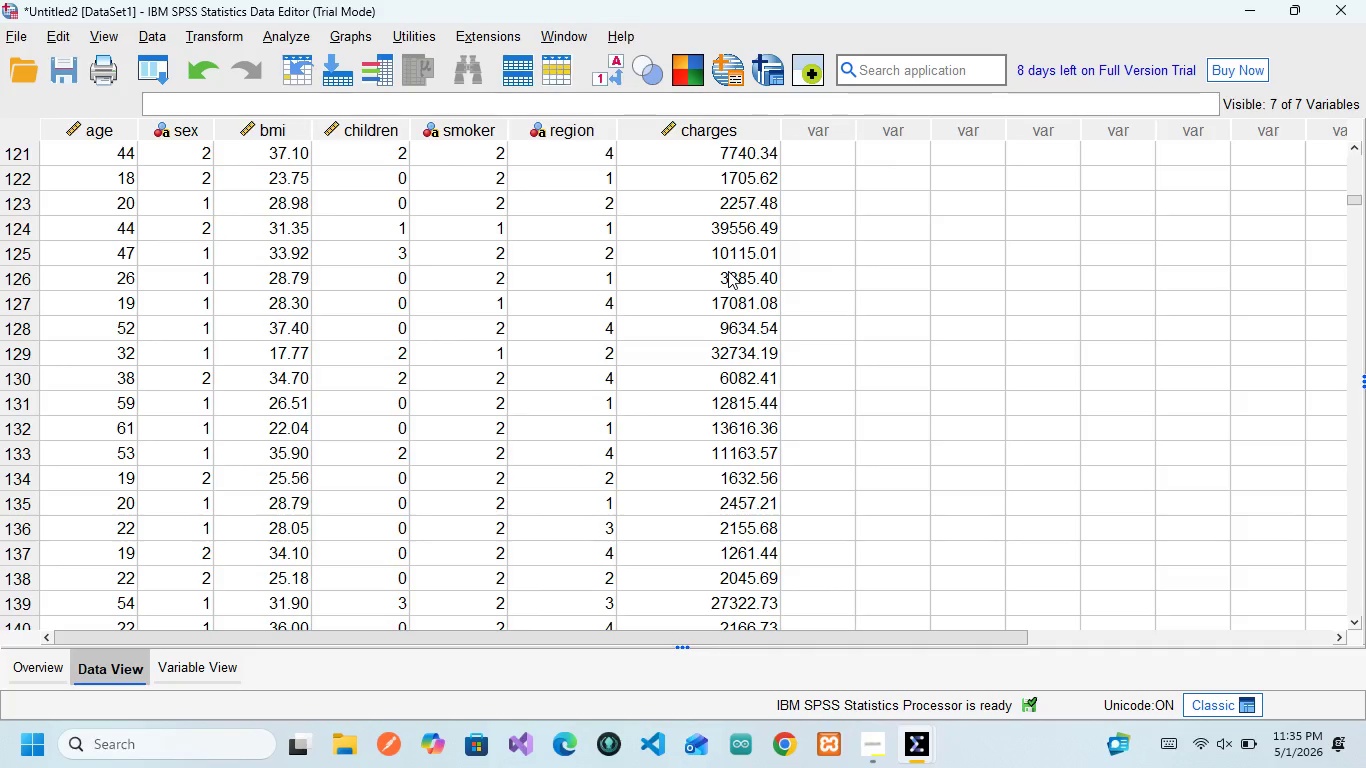 
scroll: coordinate [728, 271], scroll_direction: up, amount: 2.0
 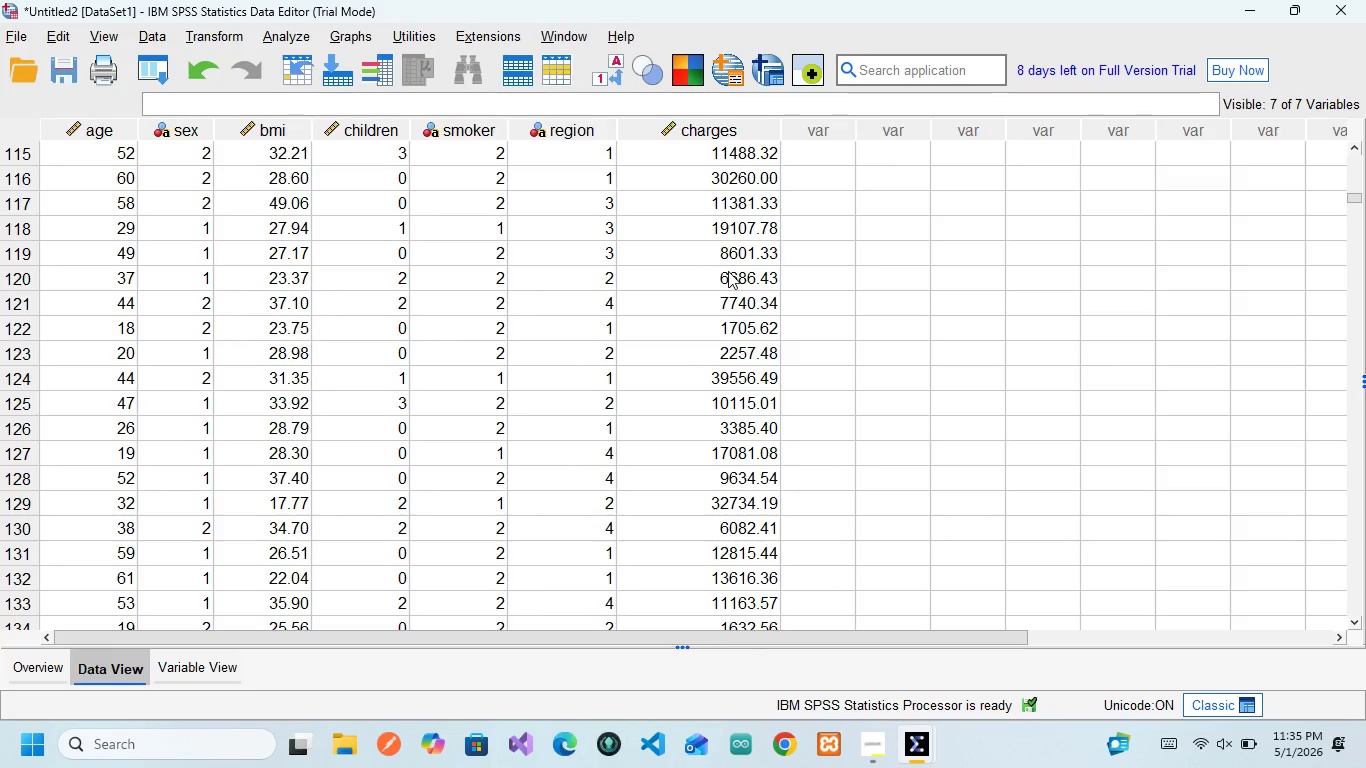 
scroll: coordinate [728, 271], scroll_direction: down, amount: 5.0
 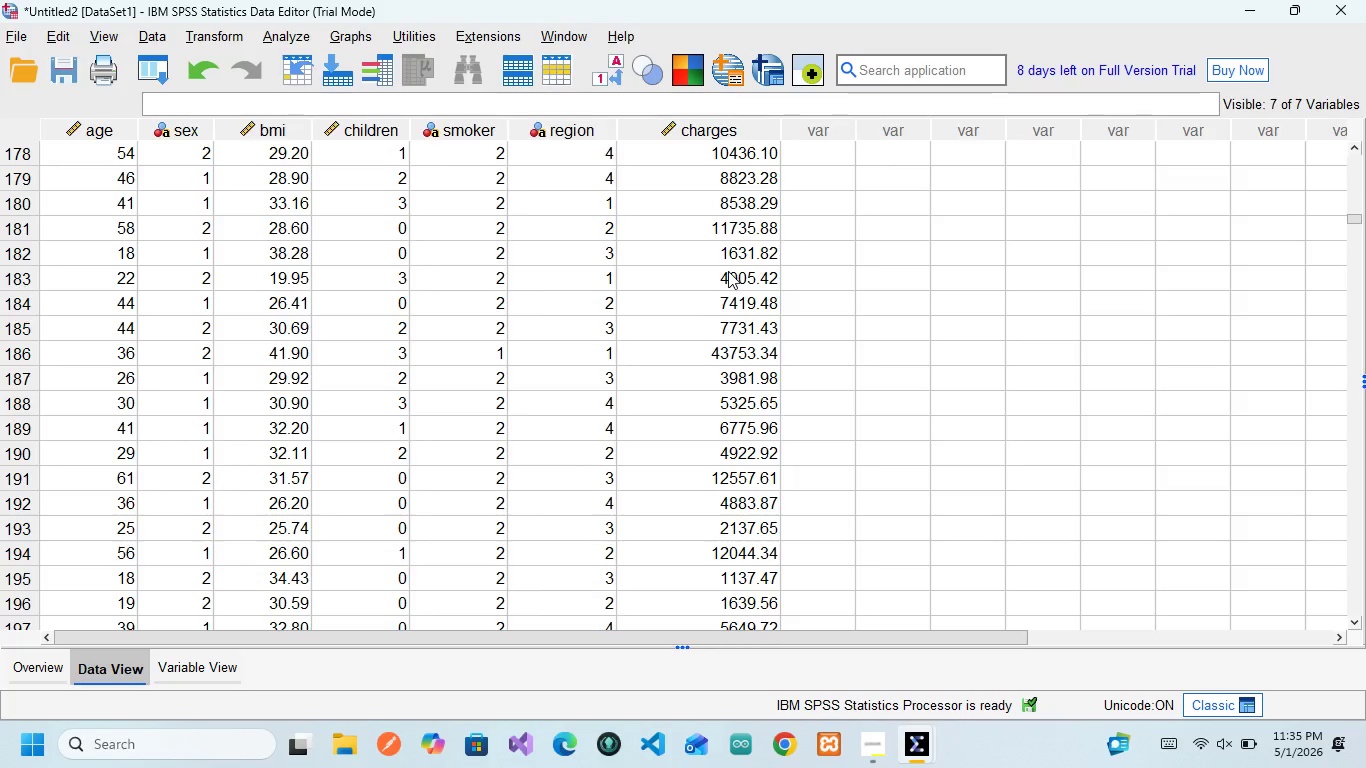 
scroll: coordinate [728, 271], scroll_direction: none, amount: 0.0
 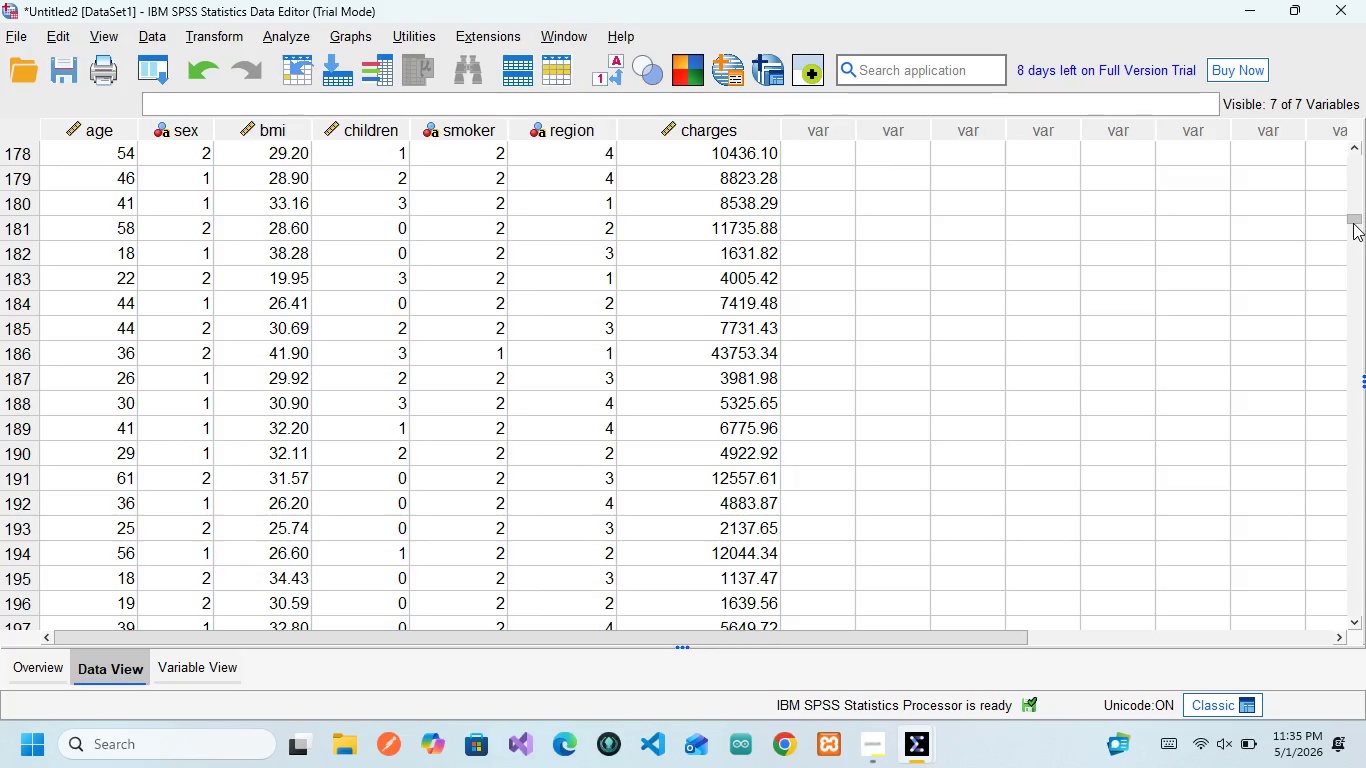 
left_click_drag(start_coordinate=[1353, 223], to_coordinate=[1358, 630])
 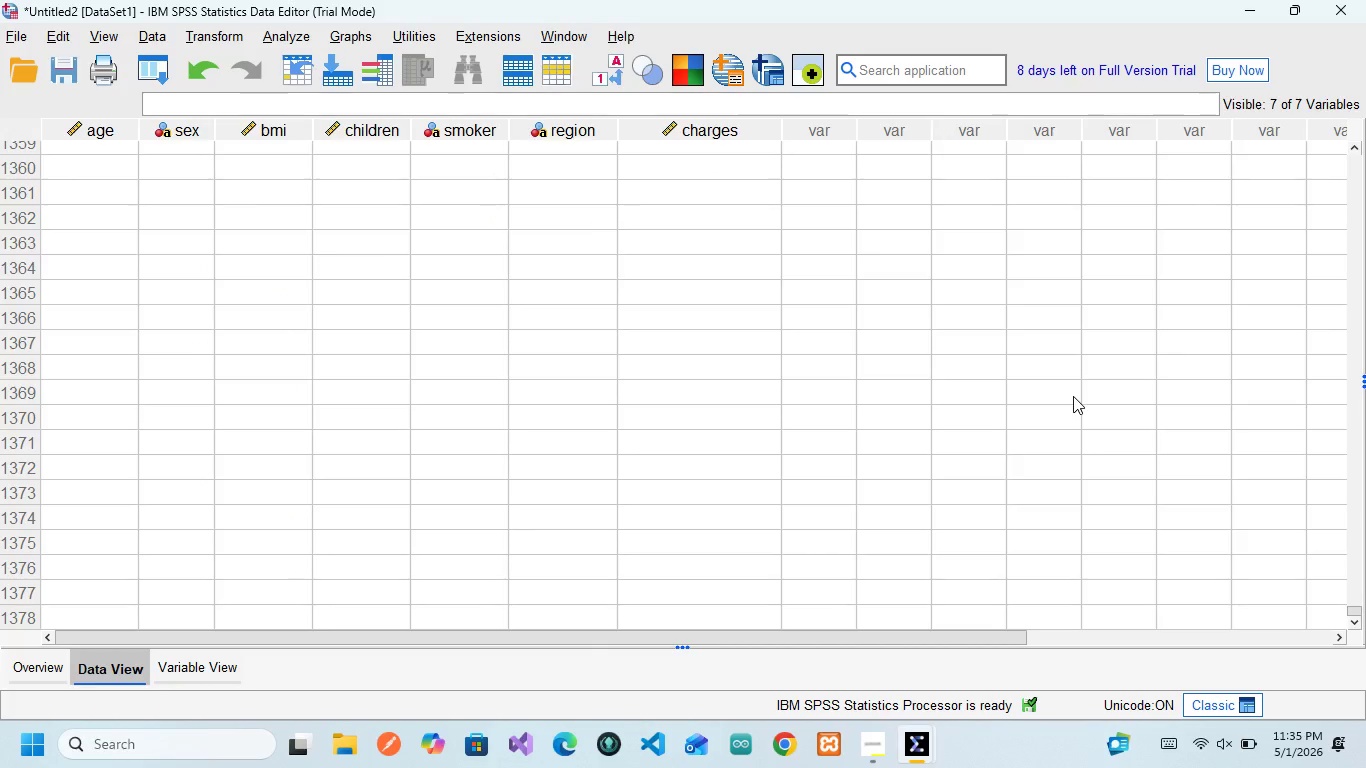 
scroll: coordinate [1073, 396], scroll_direction: up, amount: 10.0
 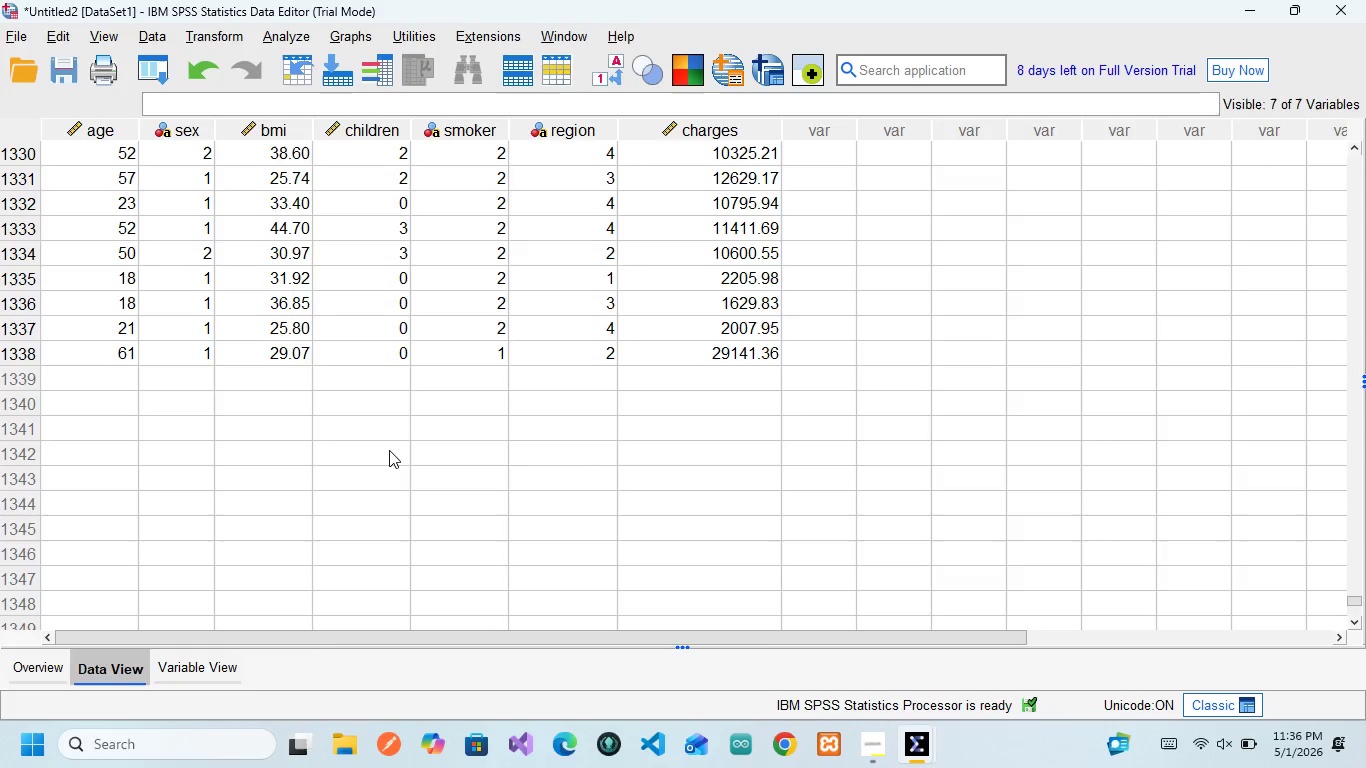 
wait(13.69)
 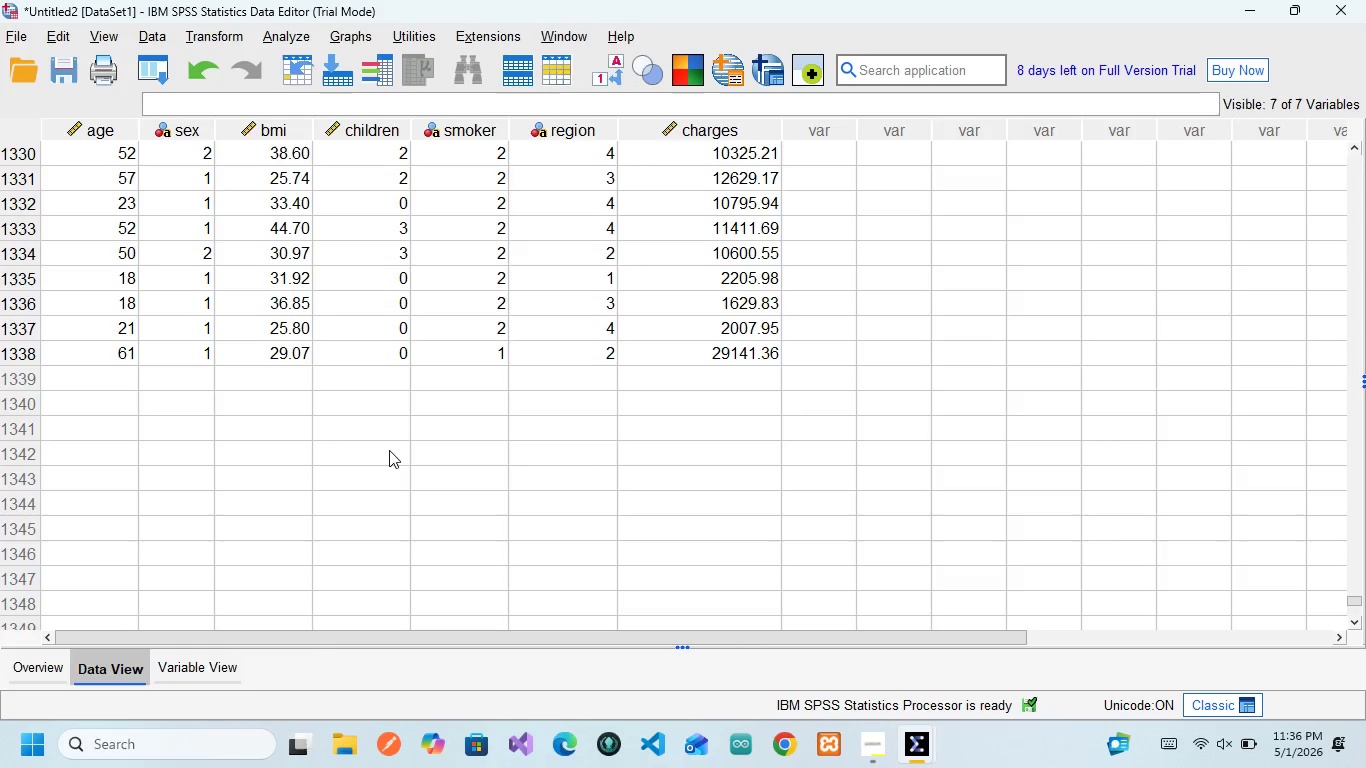 
left_click_drag(start_coordinate=[1359, 600], to_coordinate=[1335, 139])
 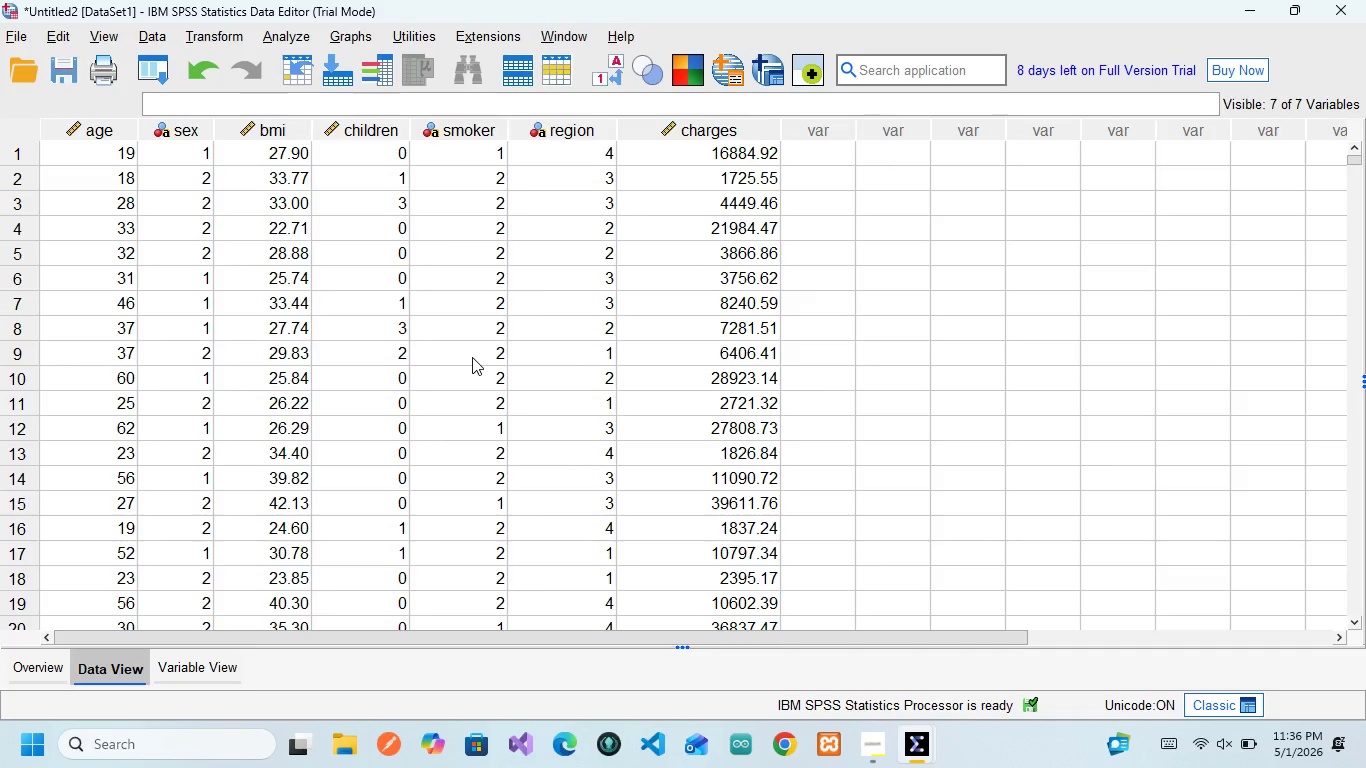 
wait(13.2)
 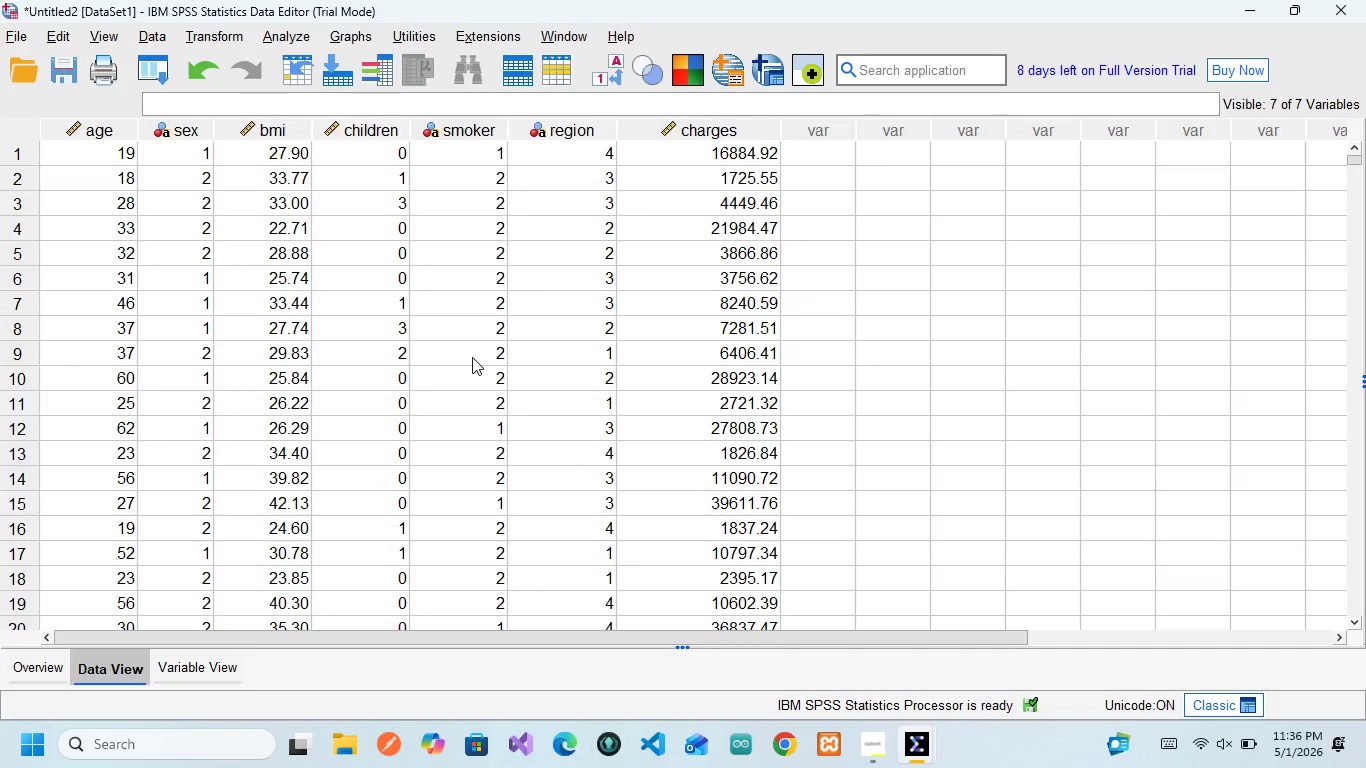 
left_click([183, 667])
 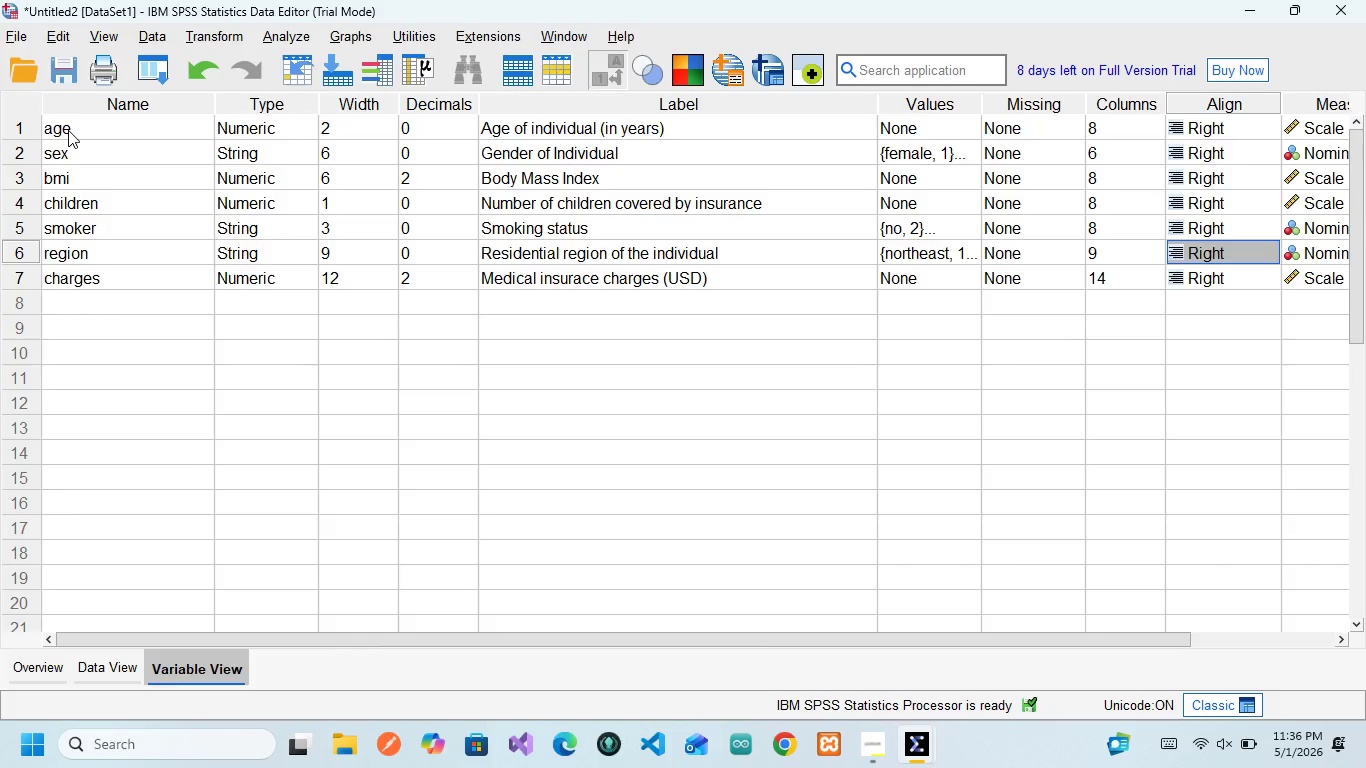 
wait(22.39)
 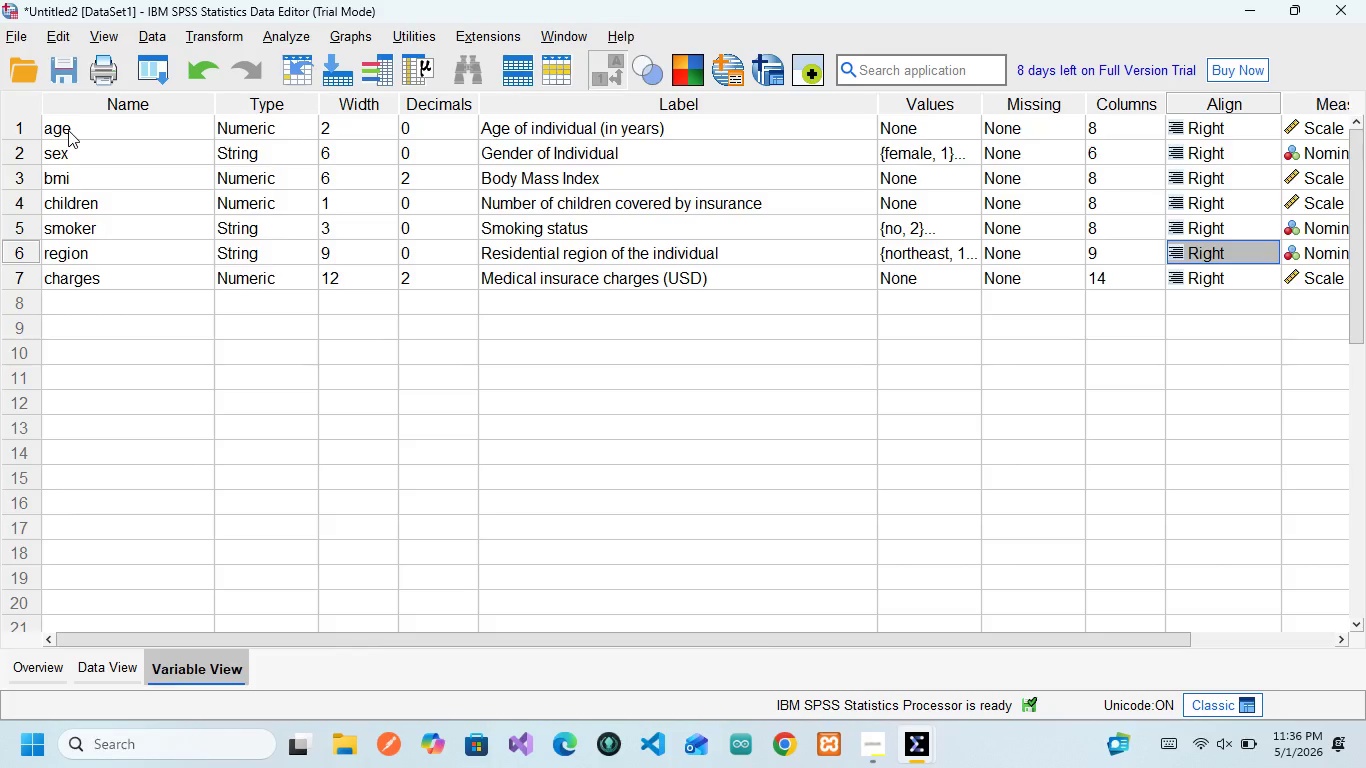 
left_click([70, 136])
 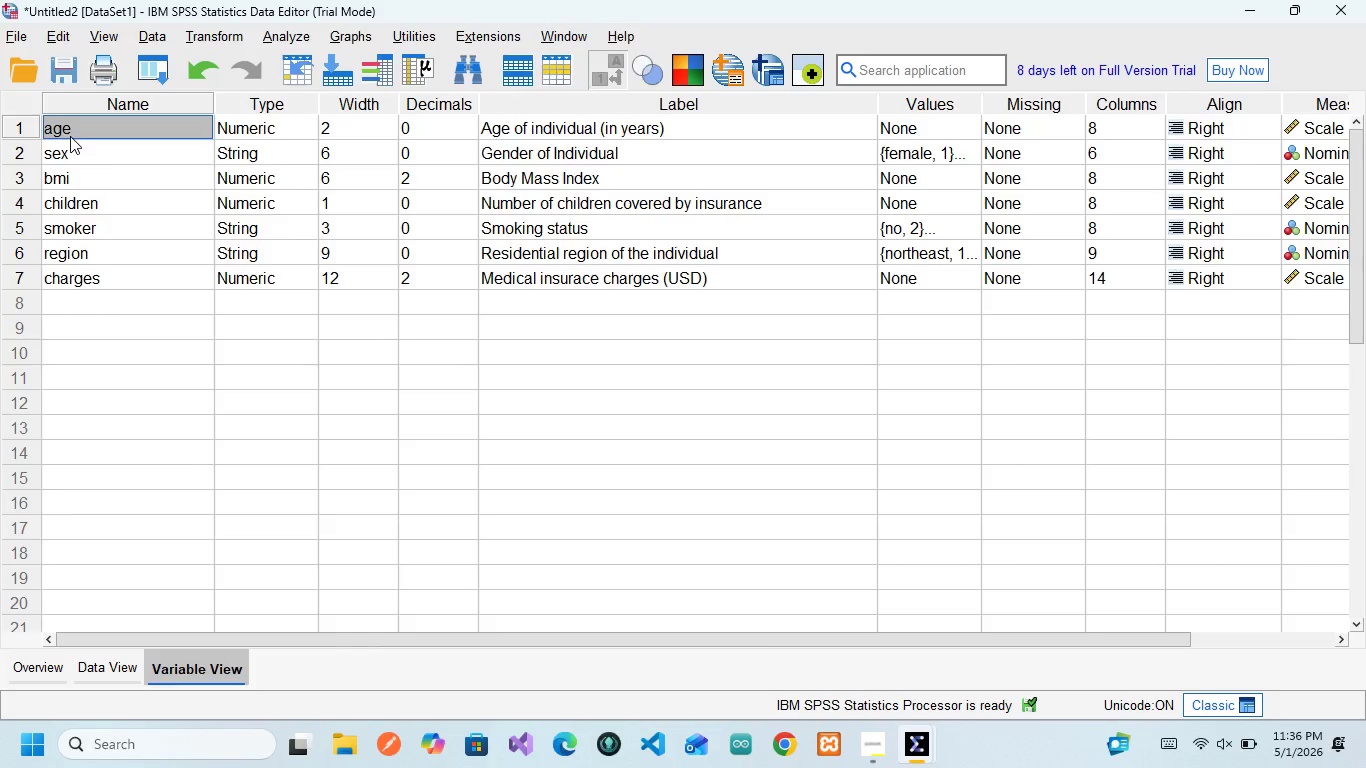 
key(ArrowRight)
 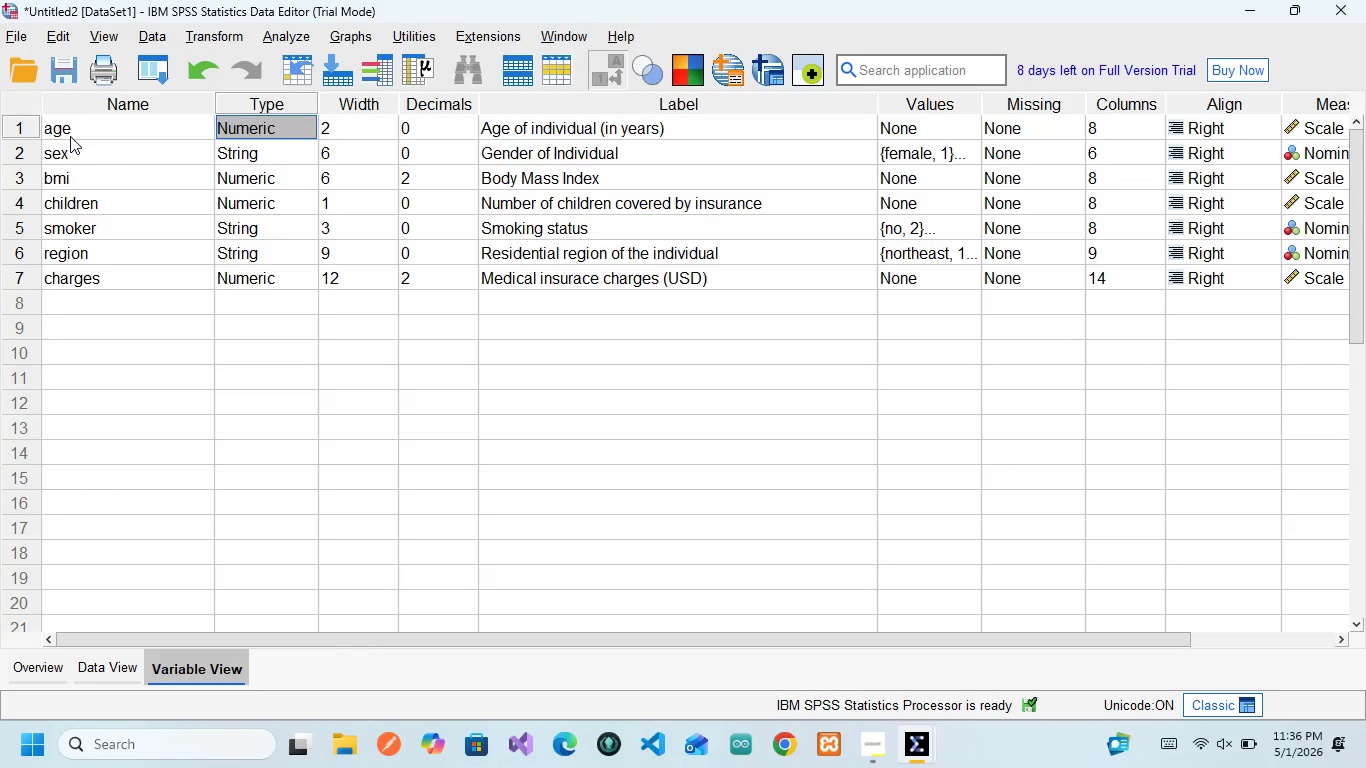 
key(ArrowRight)
 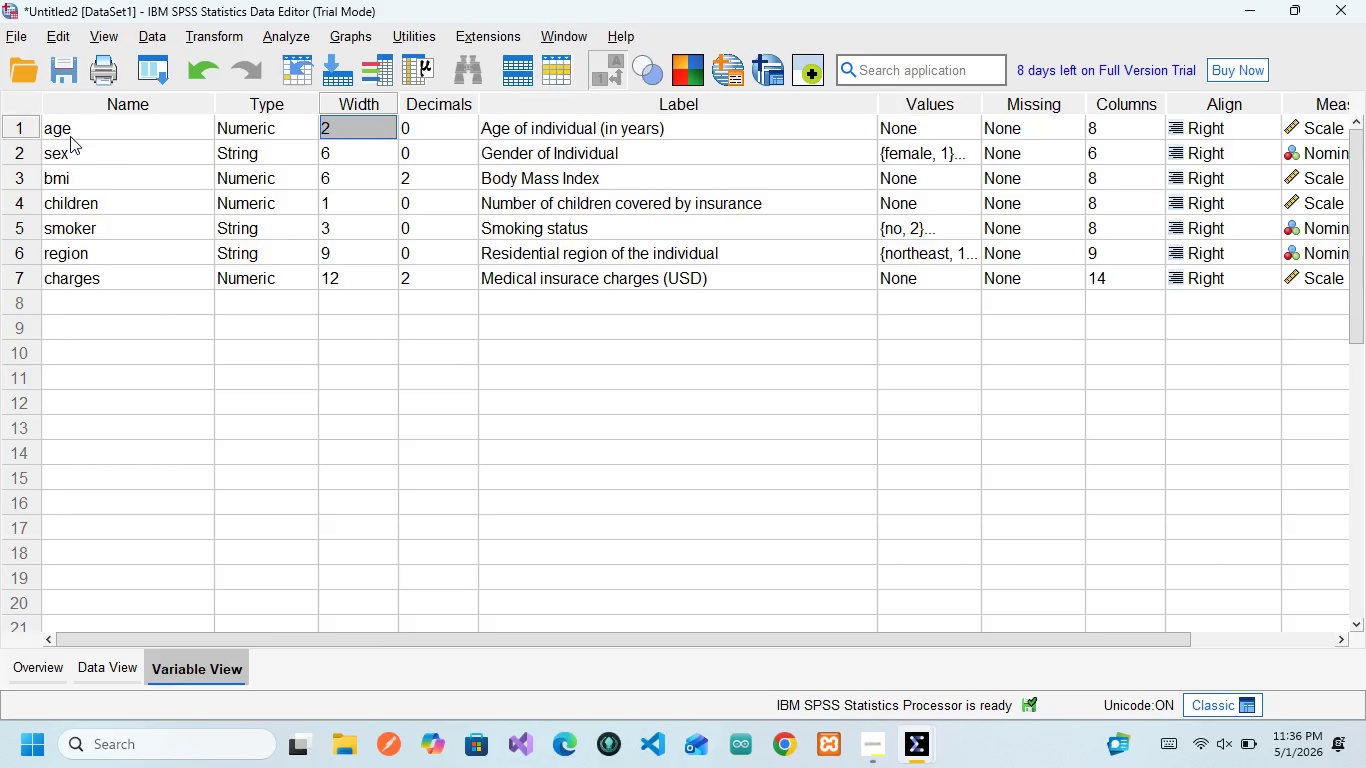 
key(ArrowRight)
 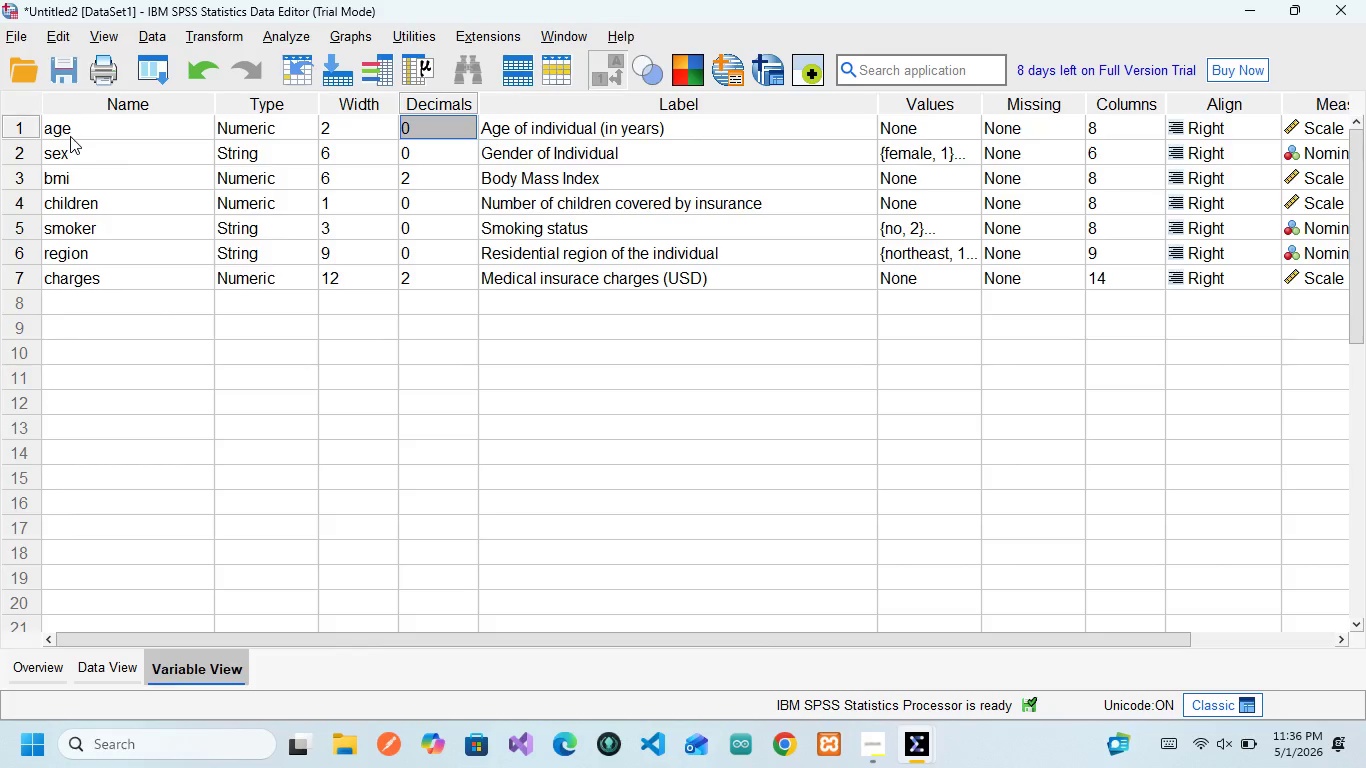 
key(ArrowRight)
 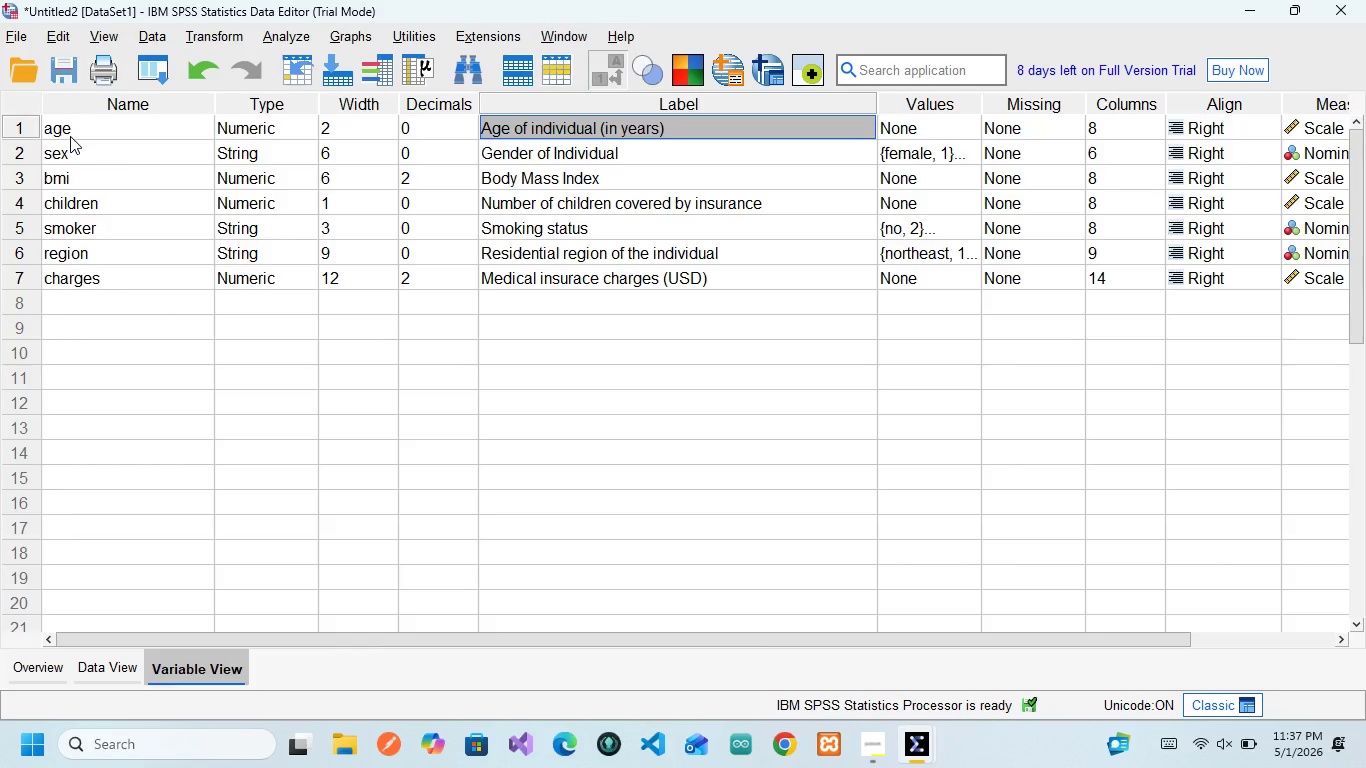 
key(ArrowRight)
 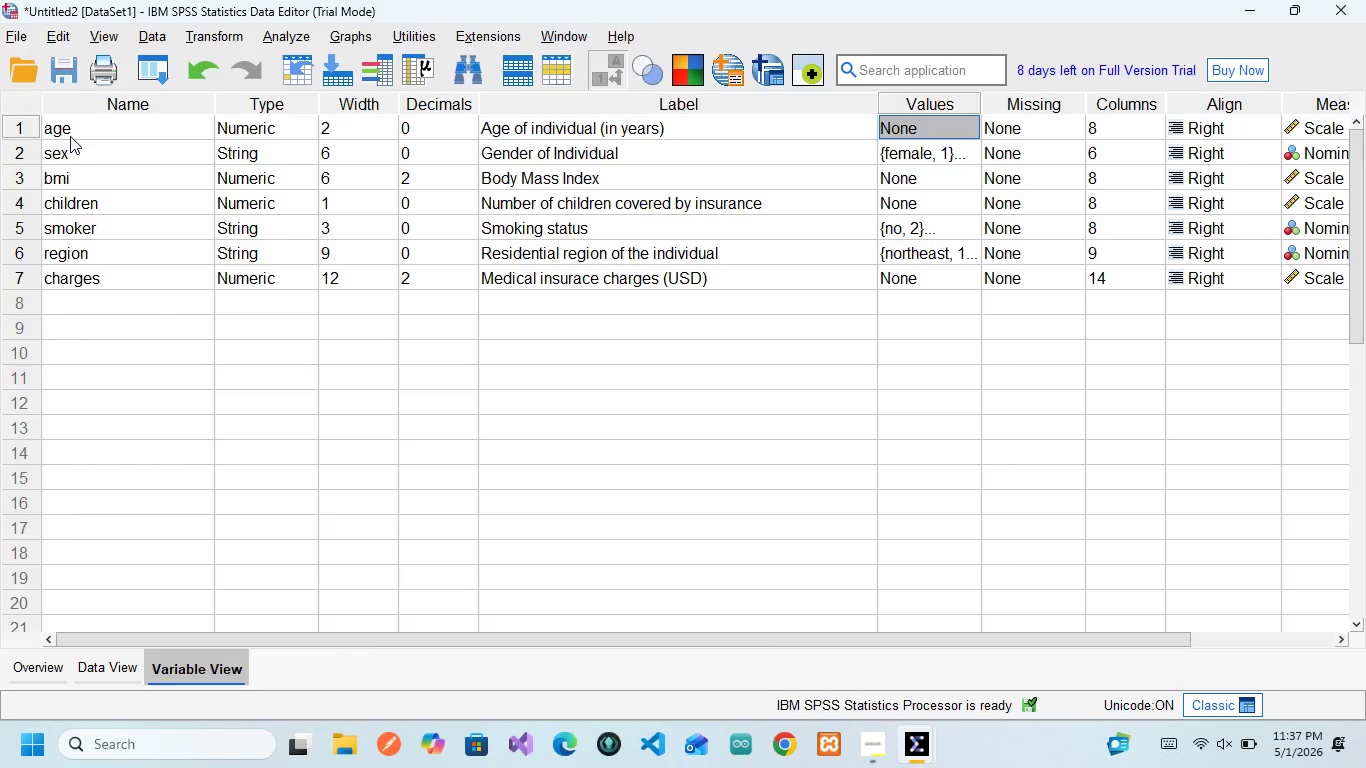 
key(ArrowRight)
 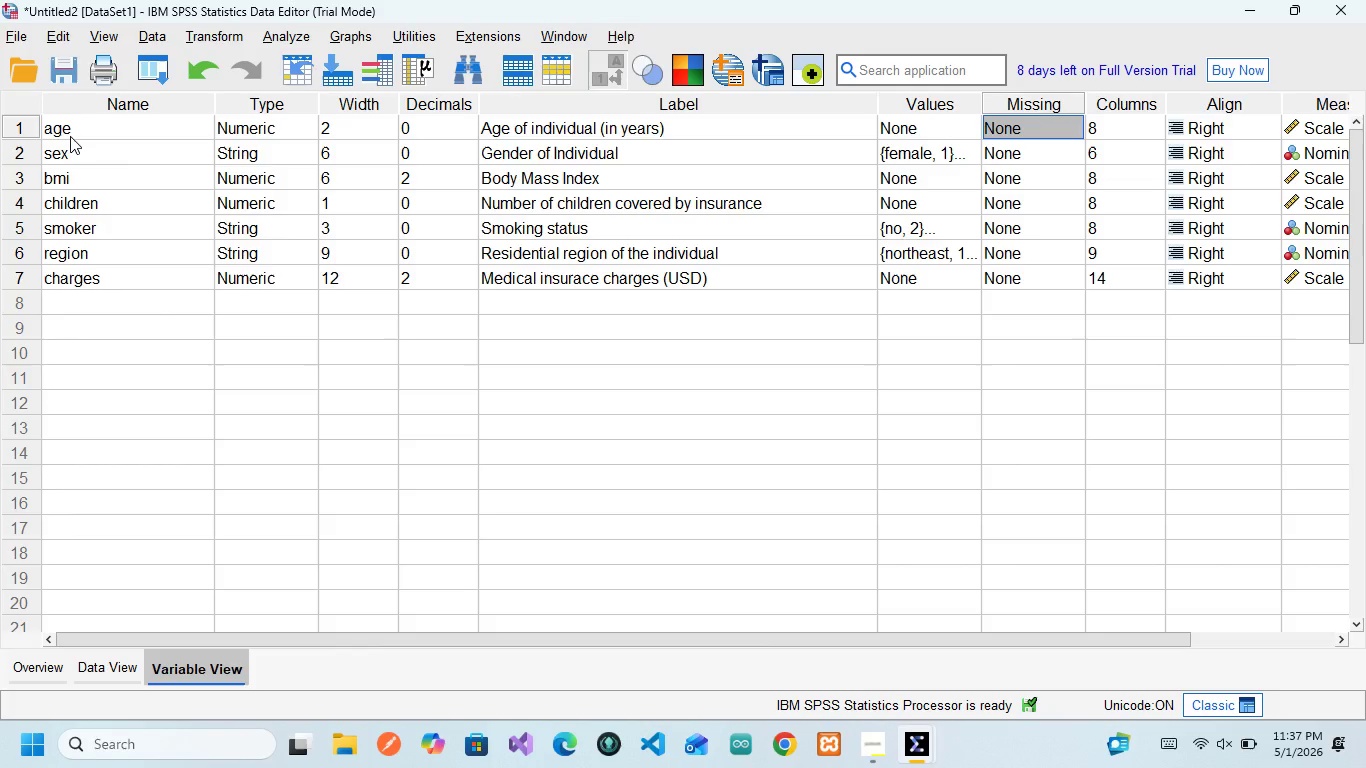 
key(ArrowRight)
 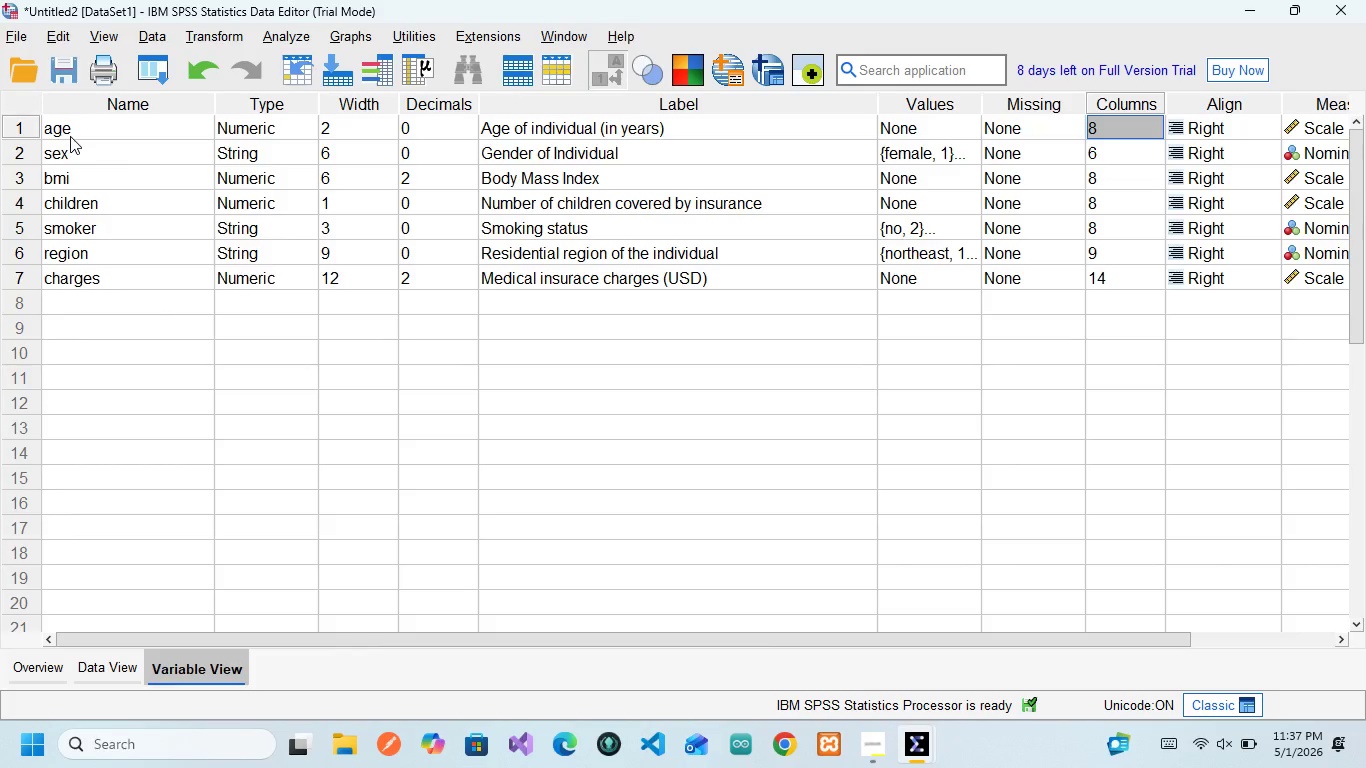 
key(ArrowRight)
 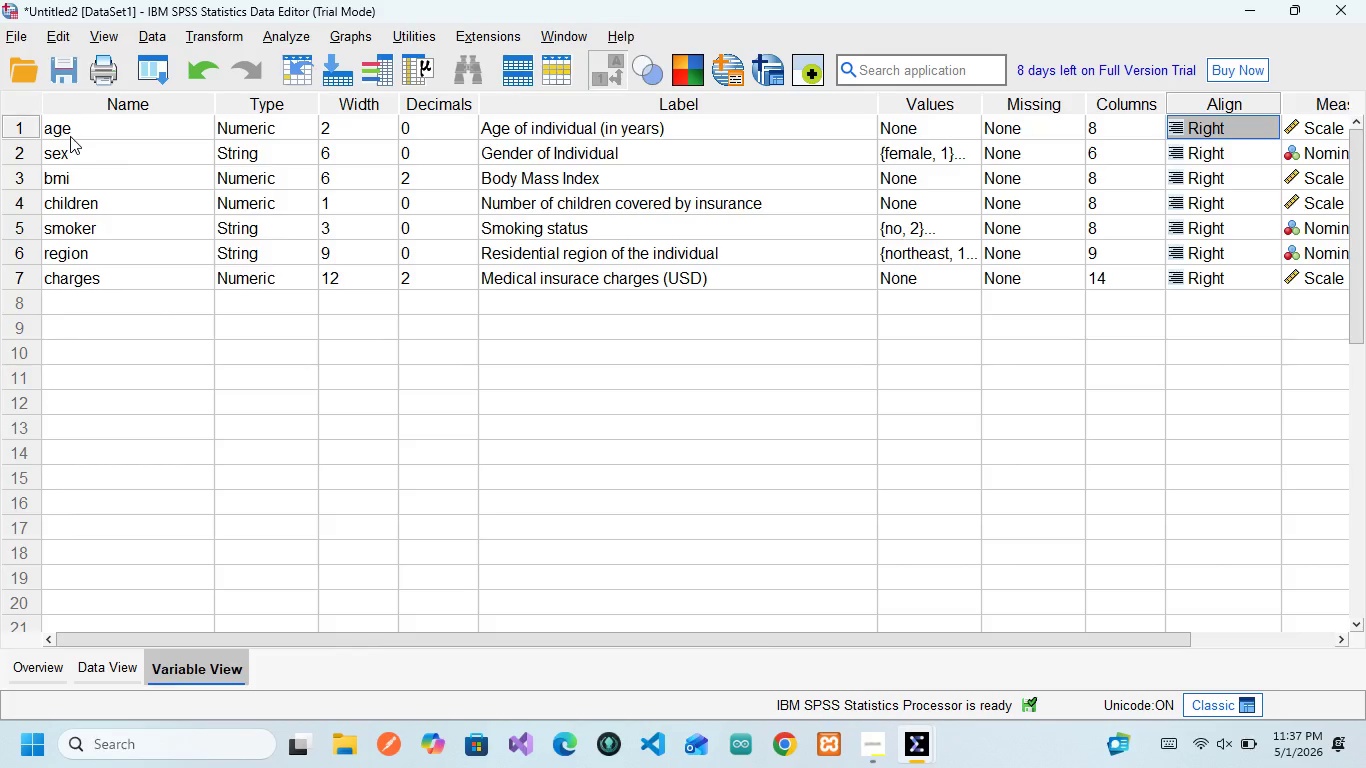 
key(ArrowRight)
 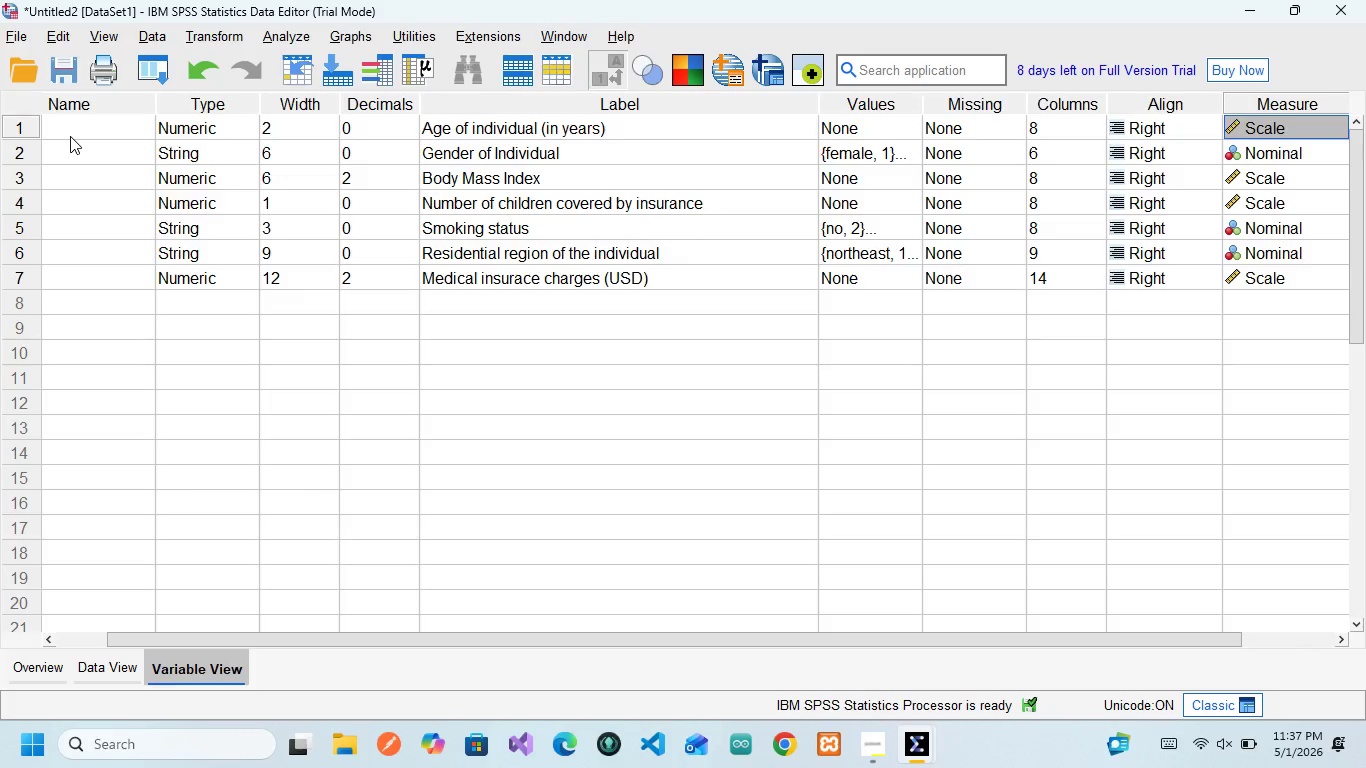 
key(ArrowRight)
 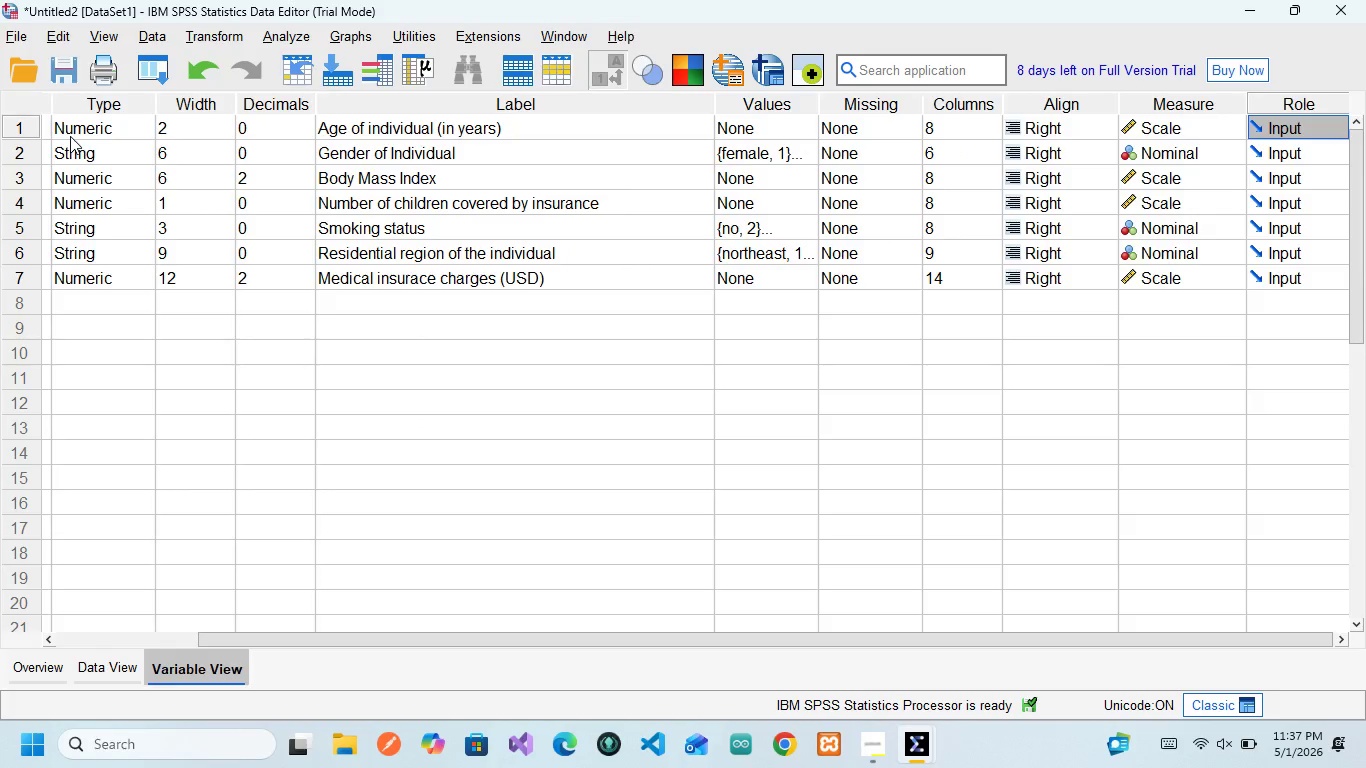 
key(ArrowRight)
 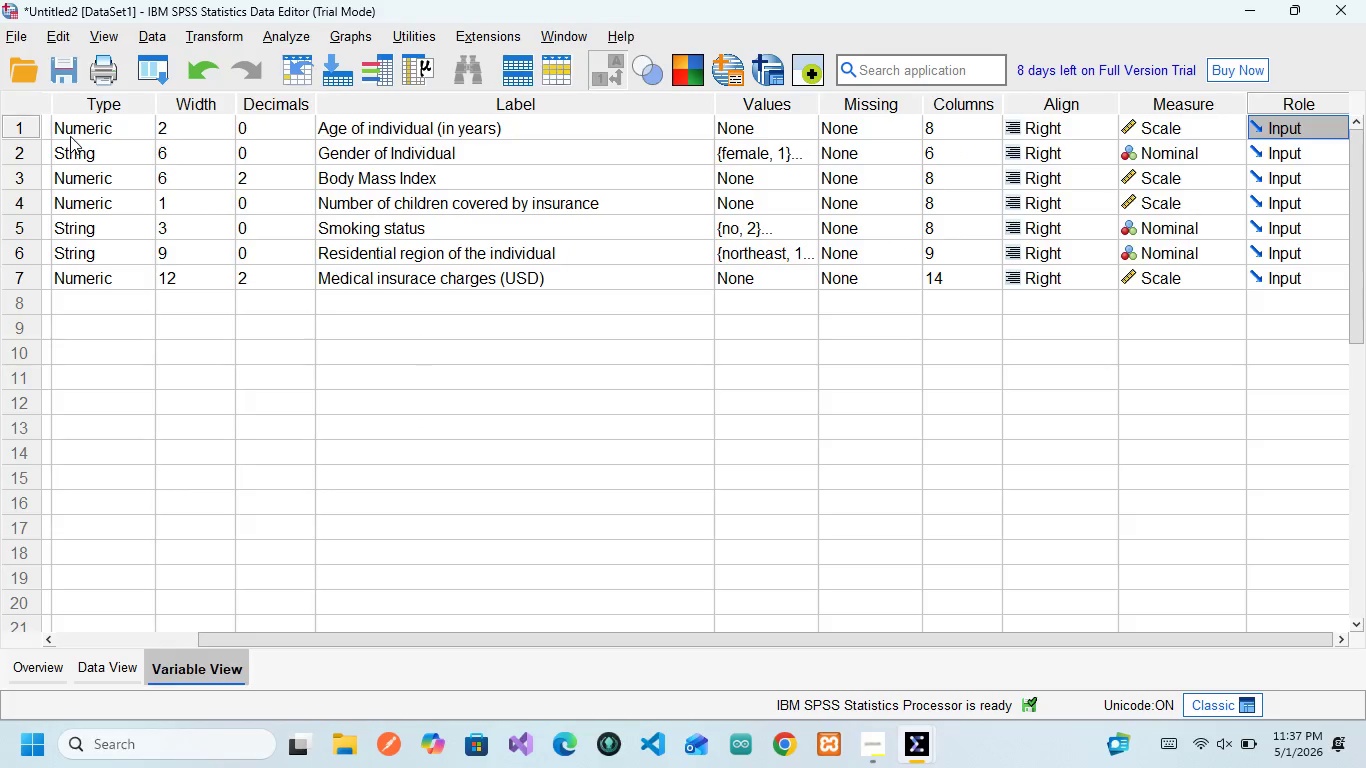 
key(ArrowDown)
 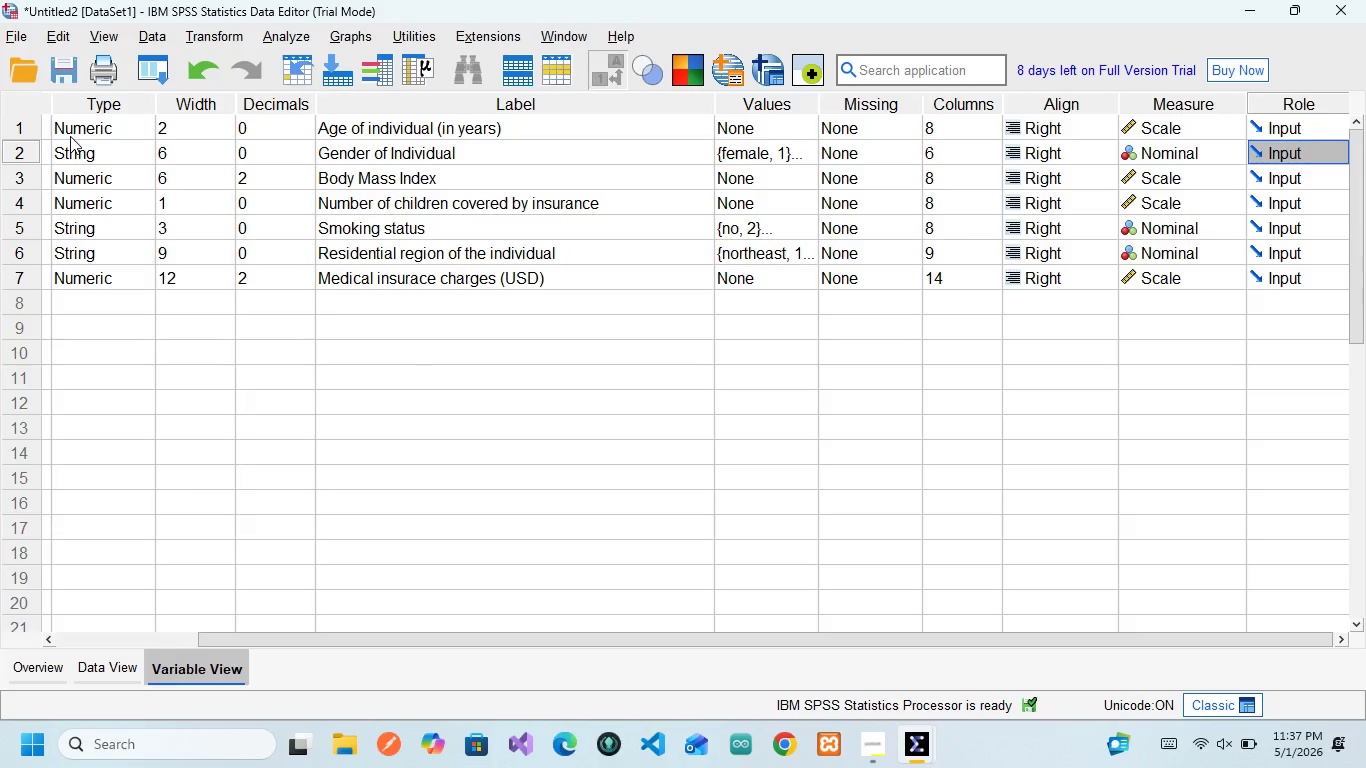 
hold_key(key=ArrowLeft, duration=0.34)
 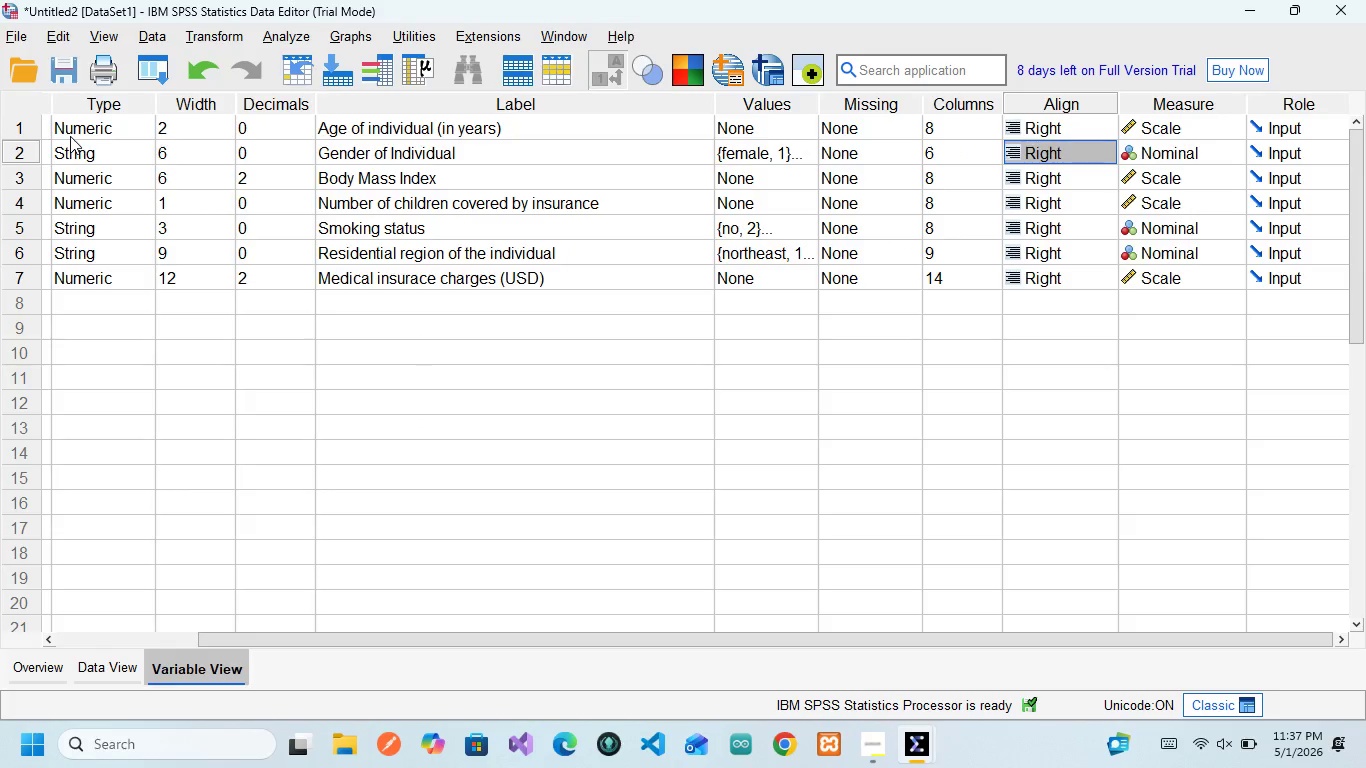 
key(ArrowLeft)
 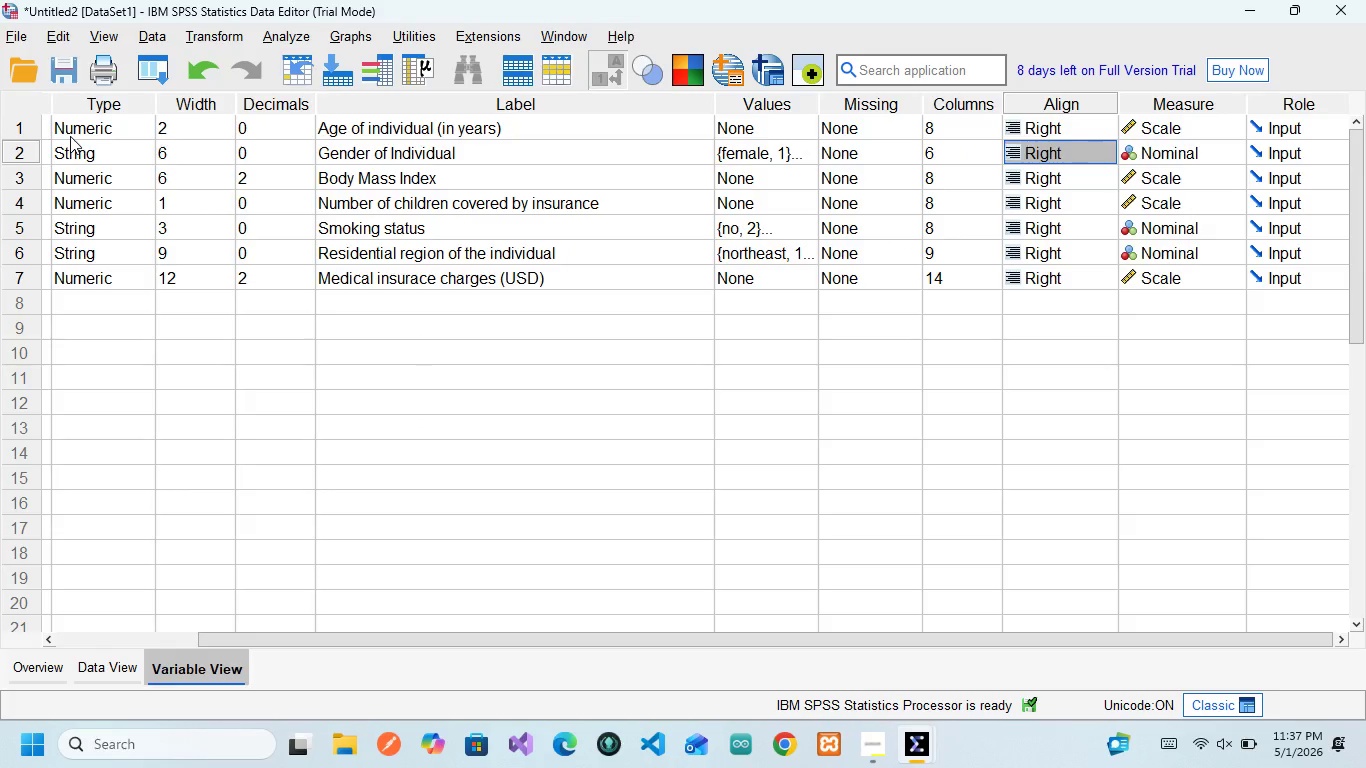 
key(ArrowLeft)
 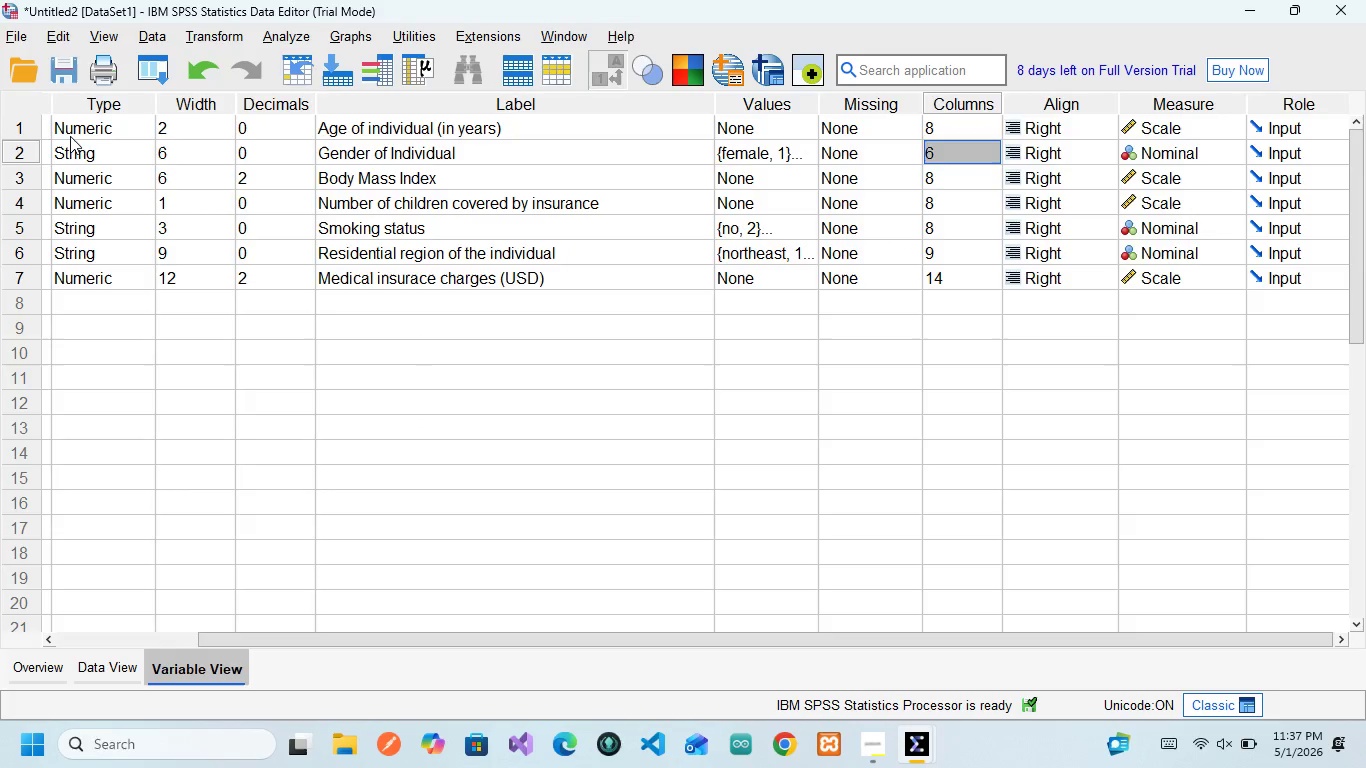 
key(ArrowLeft)
 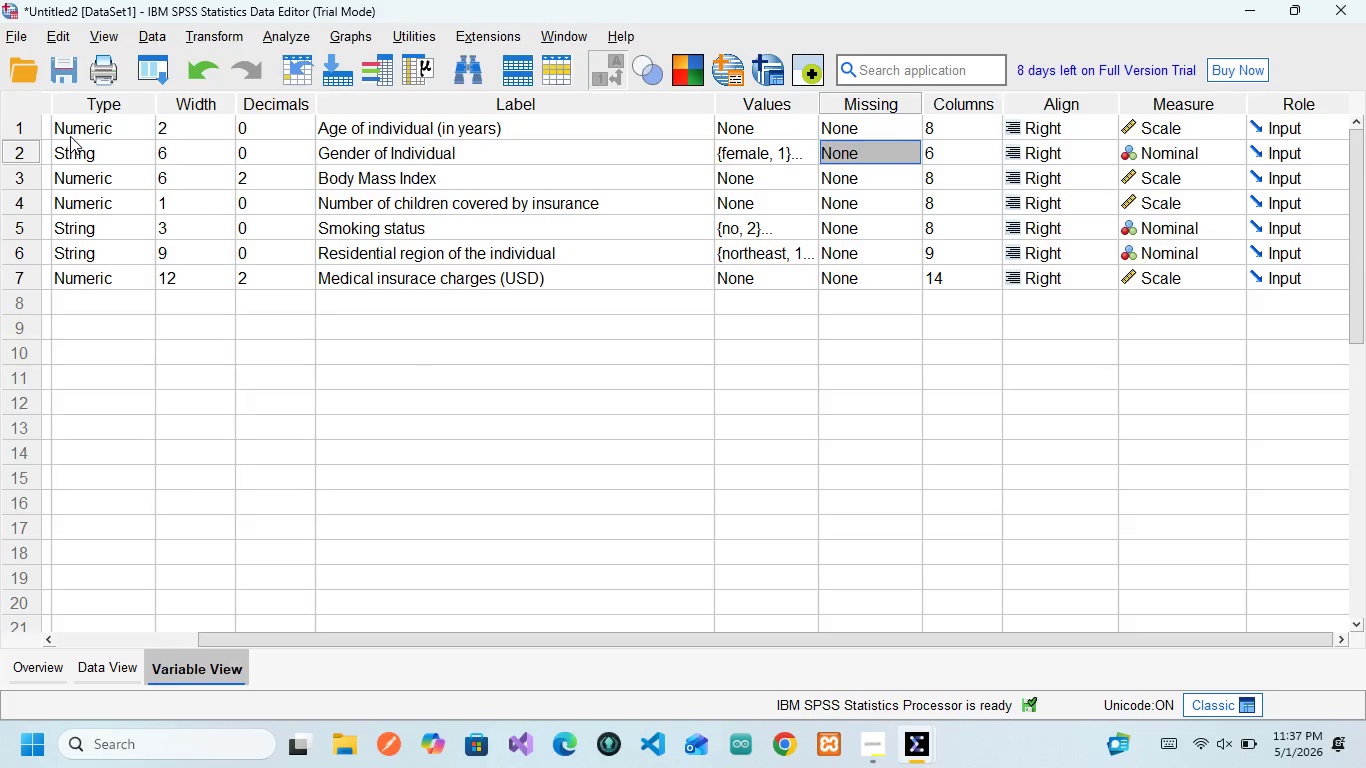 
key(ArrowLeft)
 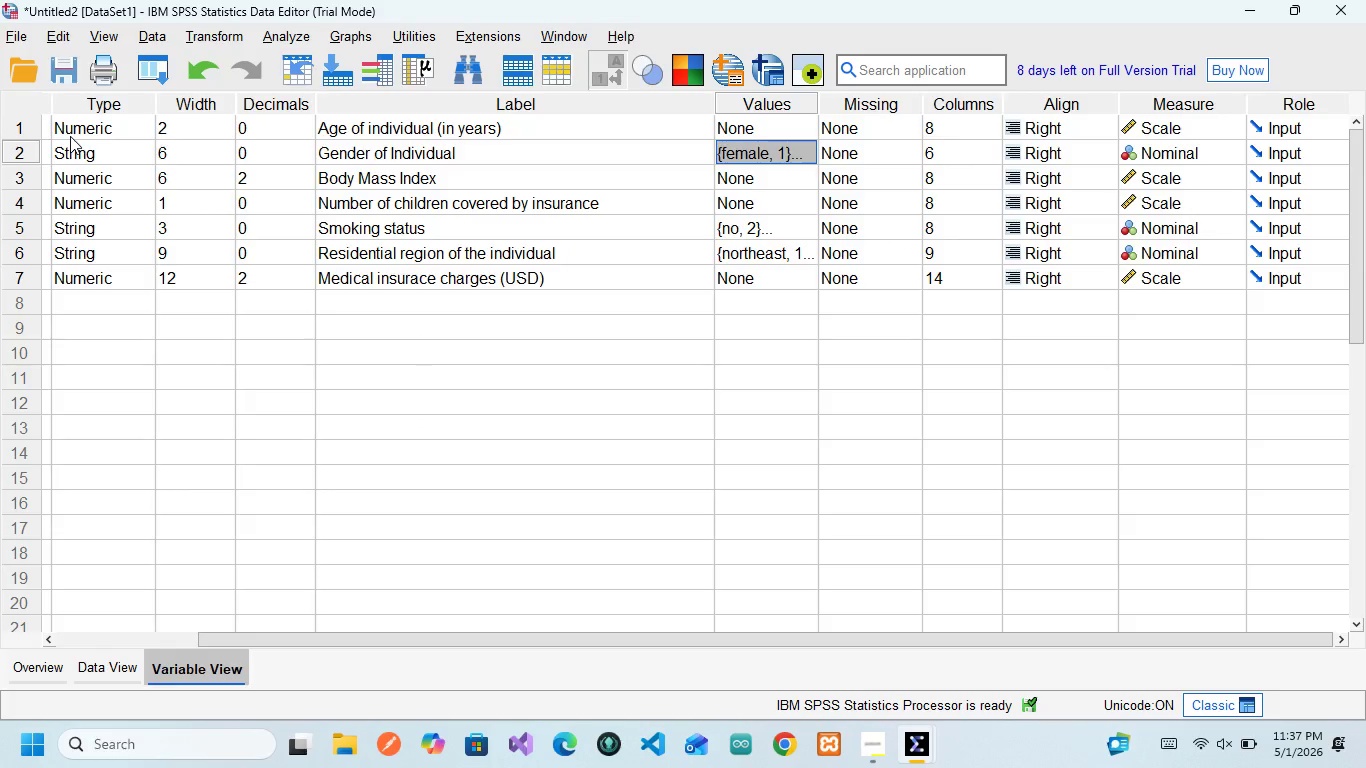 
key(ArrowLeft)
 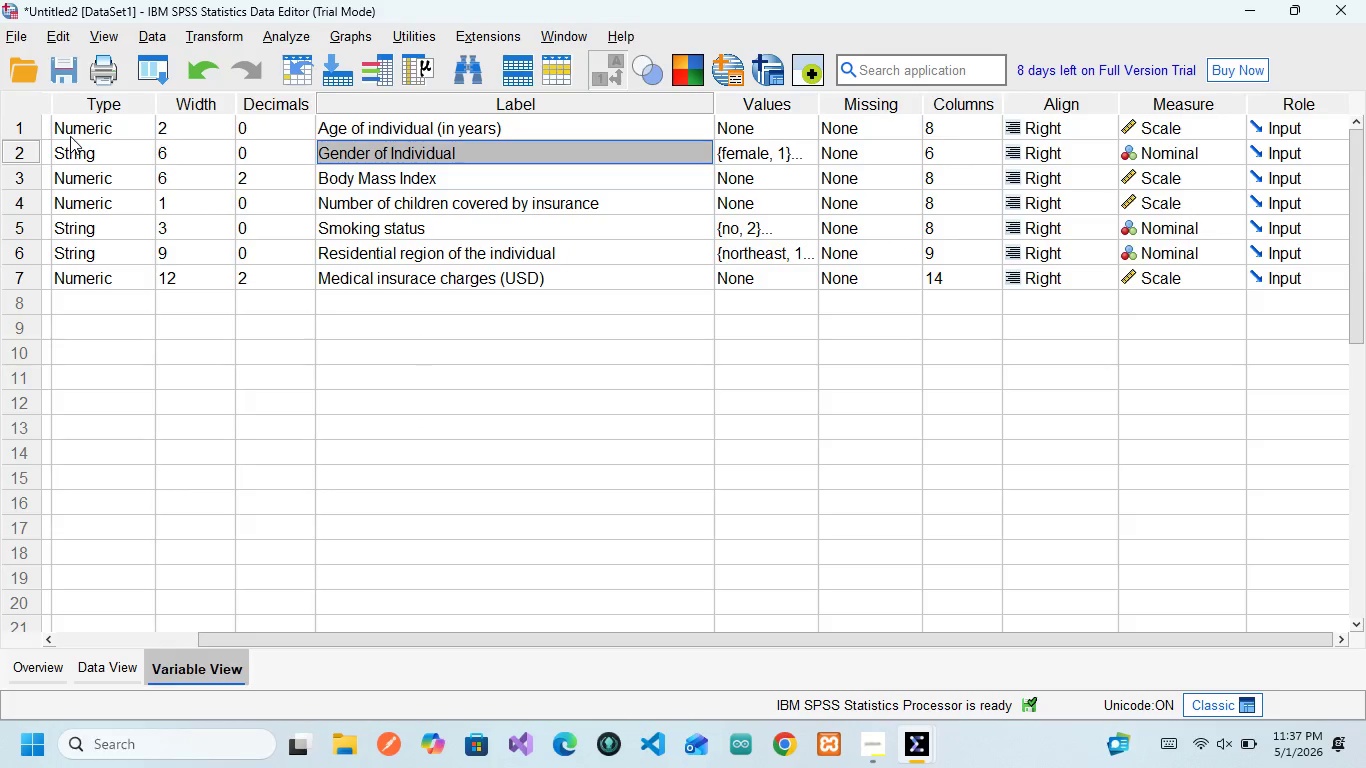 
key(ArrowLeft)
 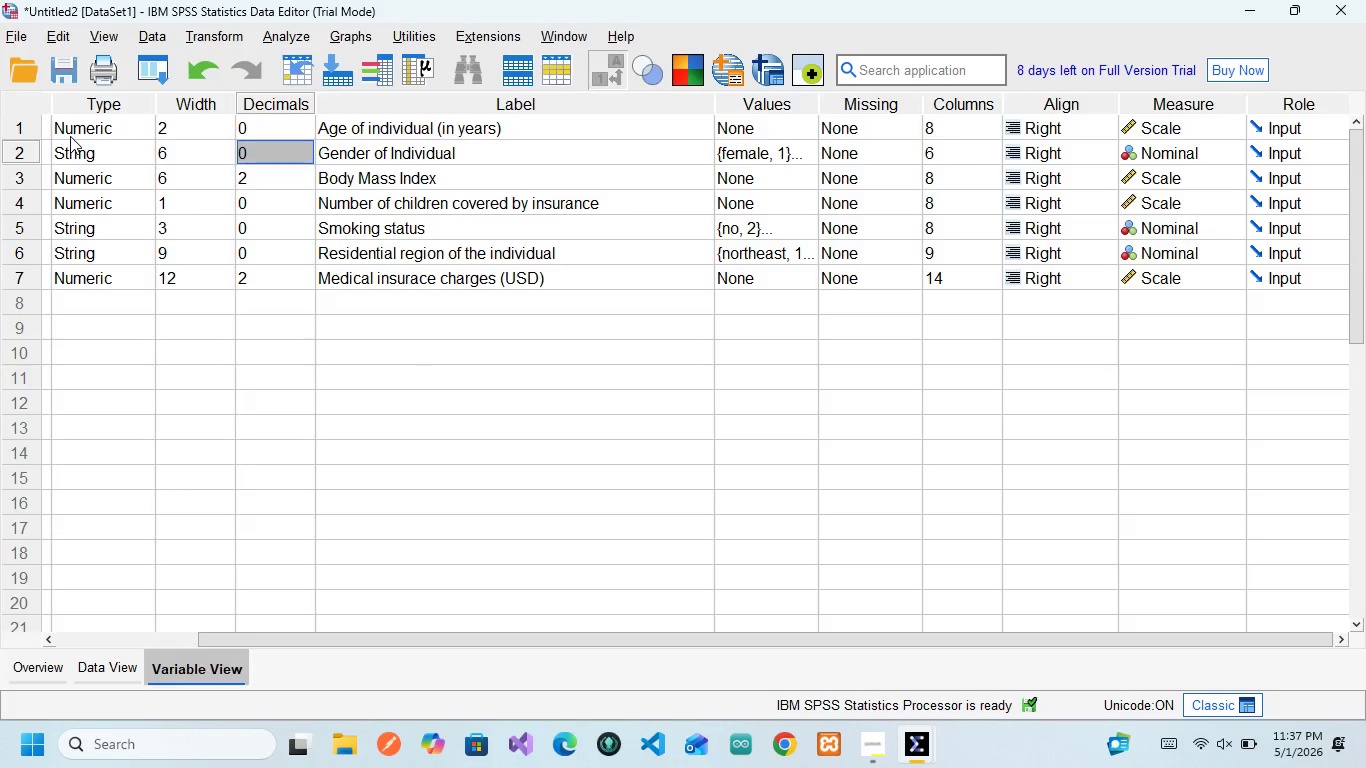 
key(ArrowLeft)
 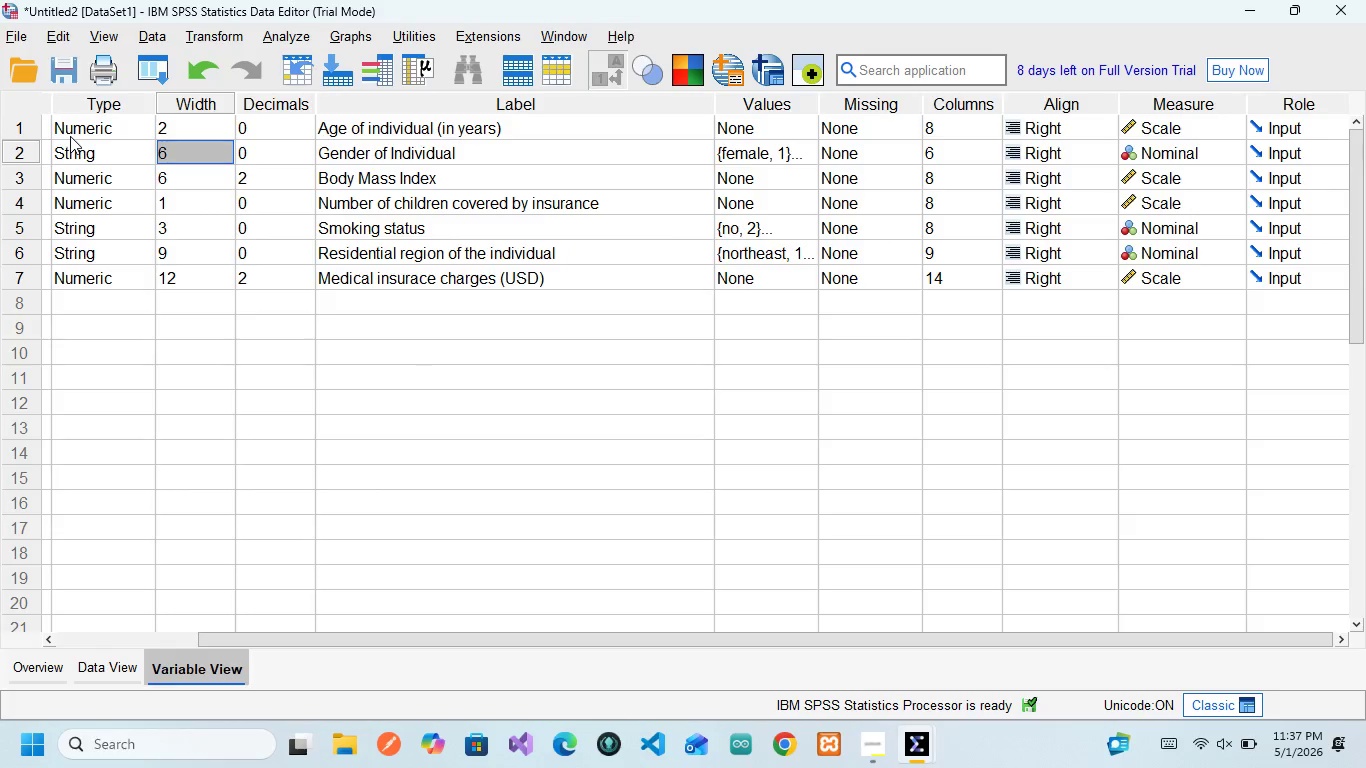 
key(ArrowLeft)
 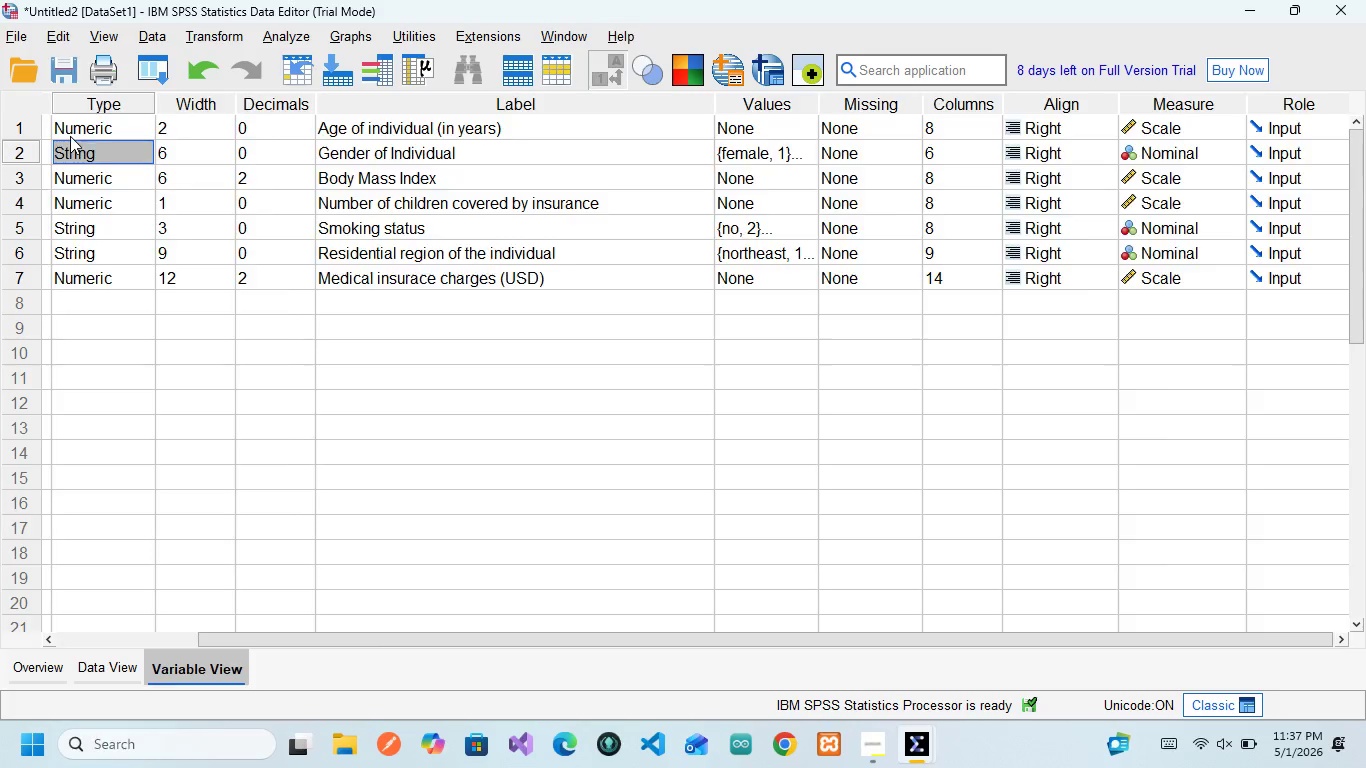 
key(ArrowLeft)
 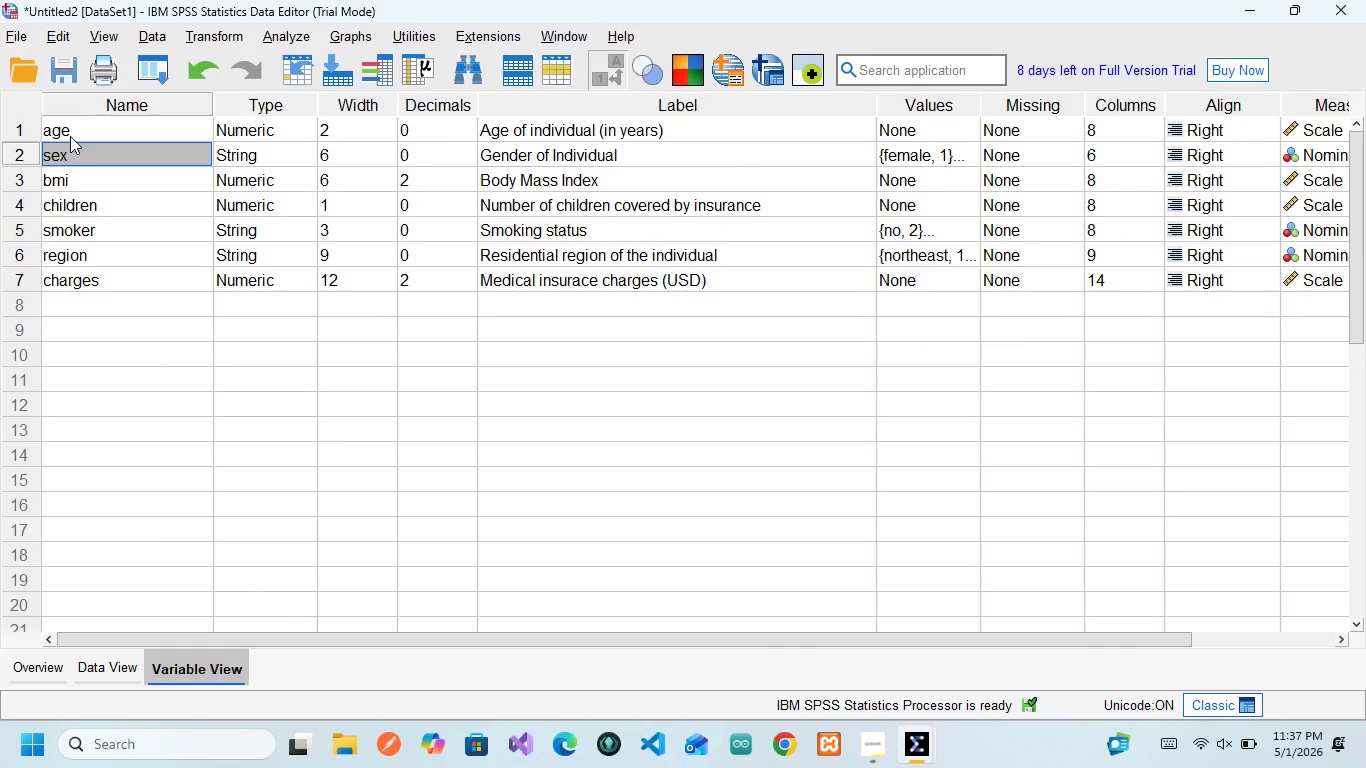 
key(ArrowLeft)
 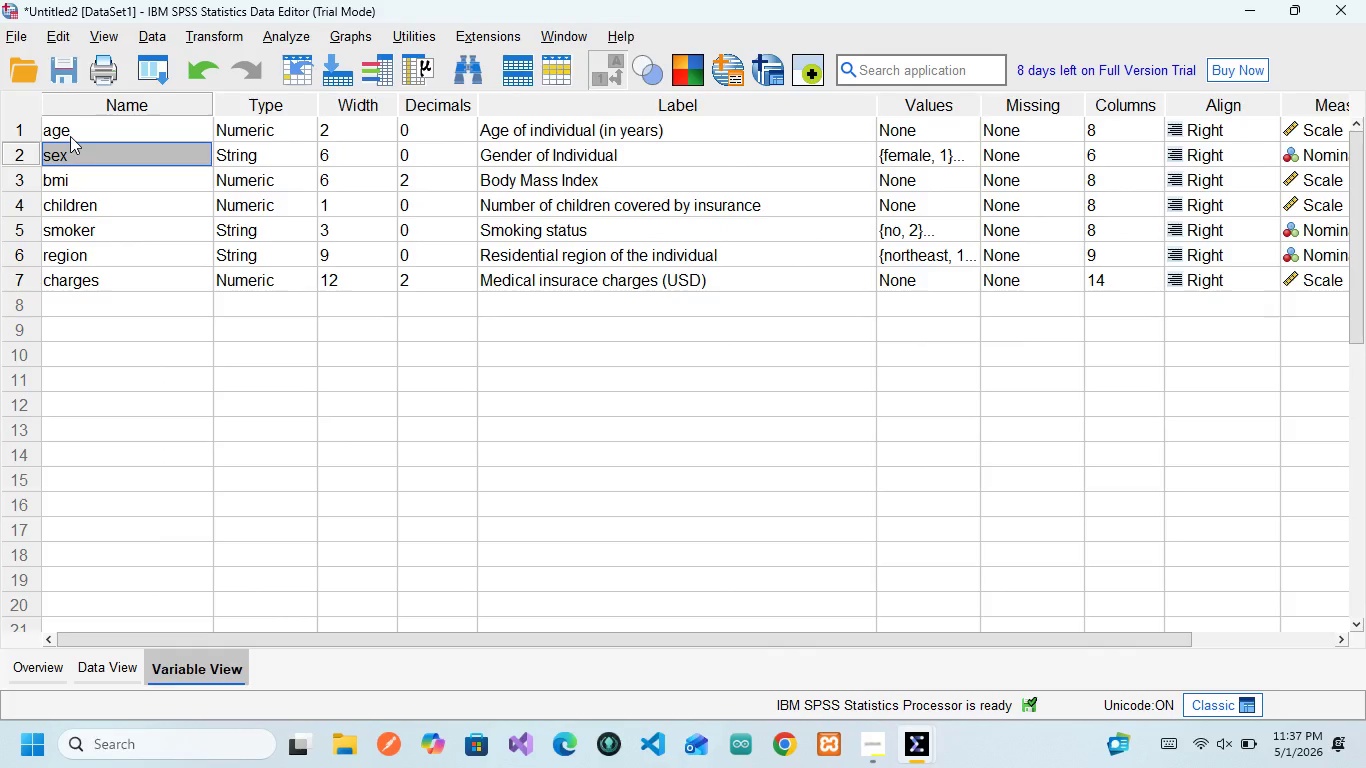 
key(ArrowDown)
 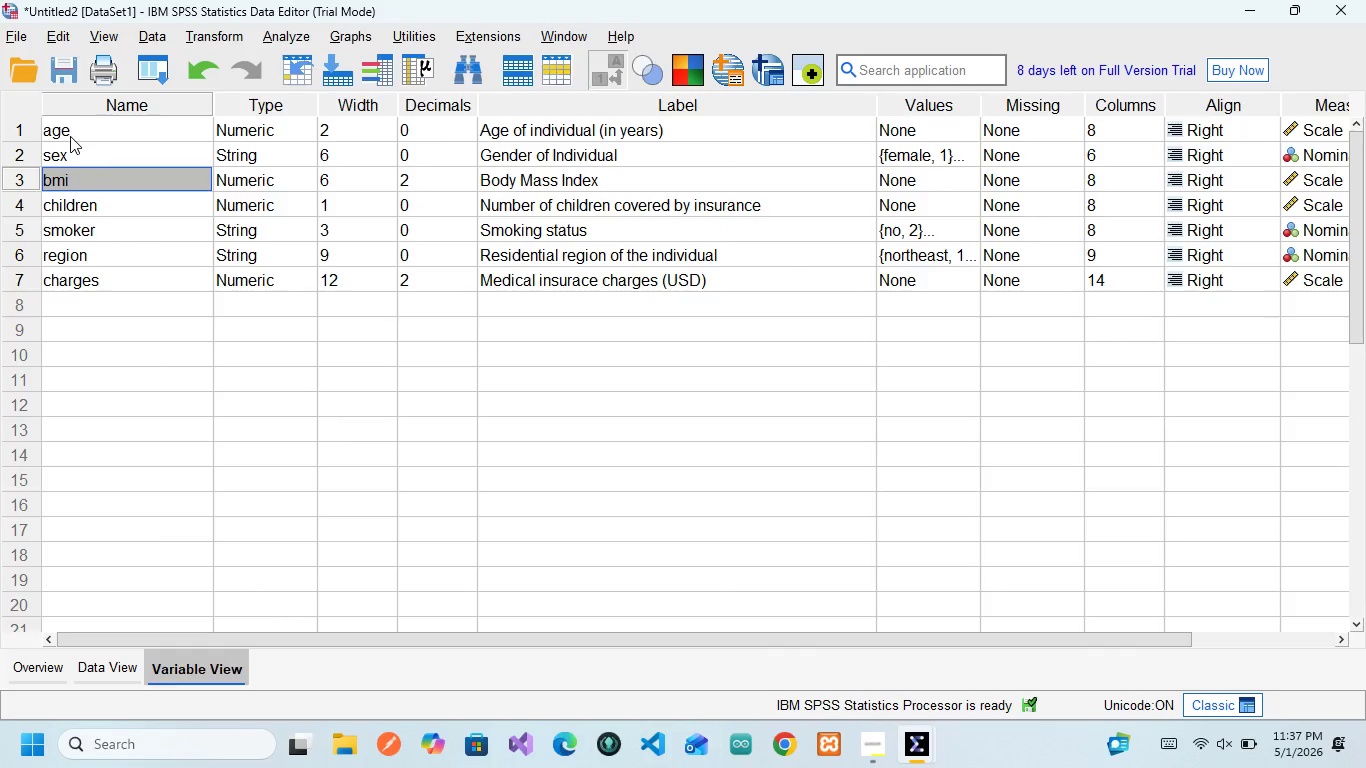 
key(ArrowRight)
 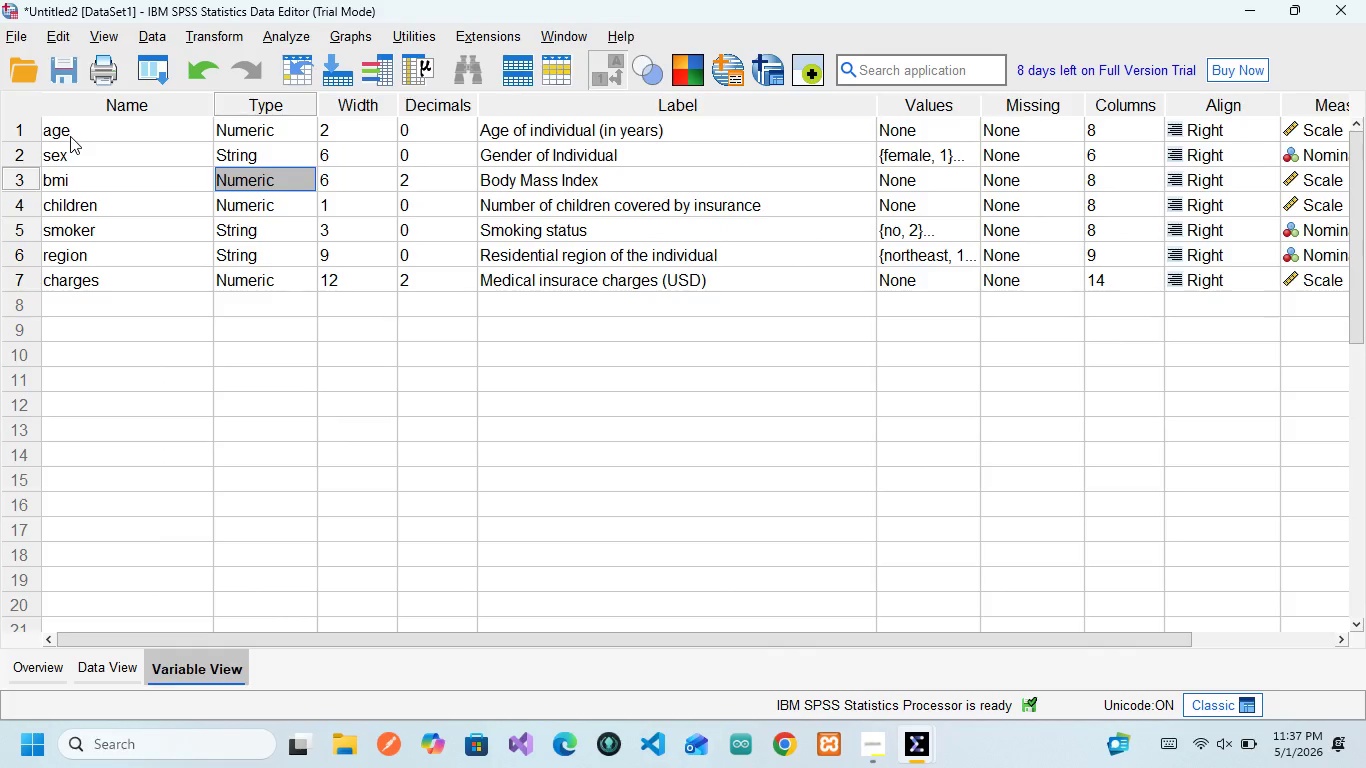 
key(ArrowRight)
 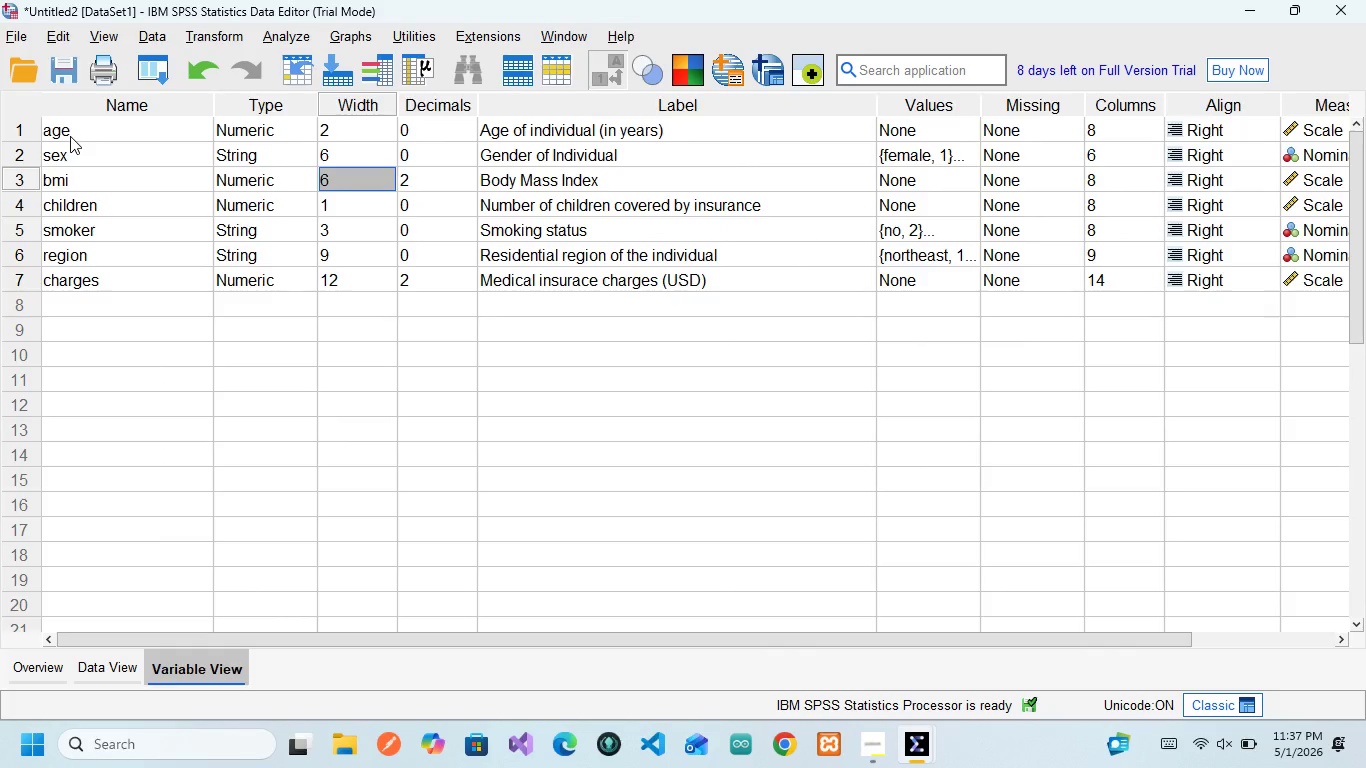 
key(ArrowRight)
 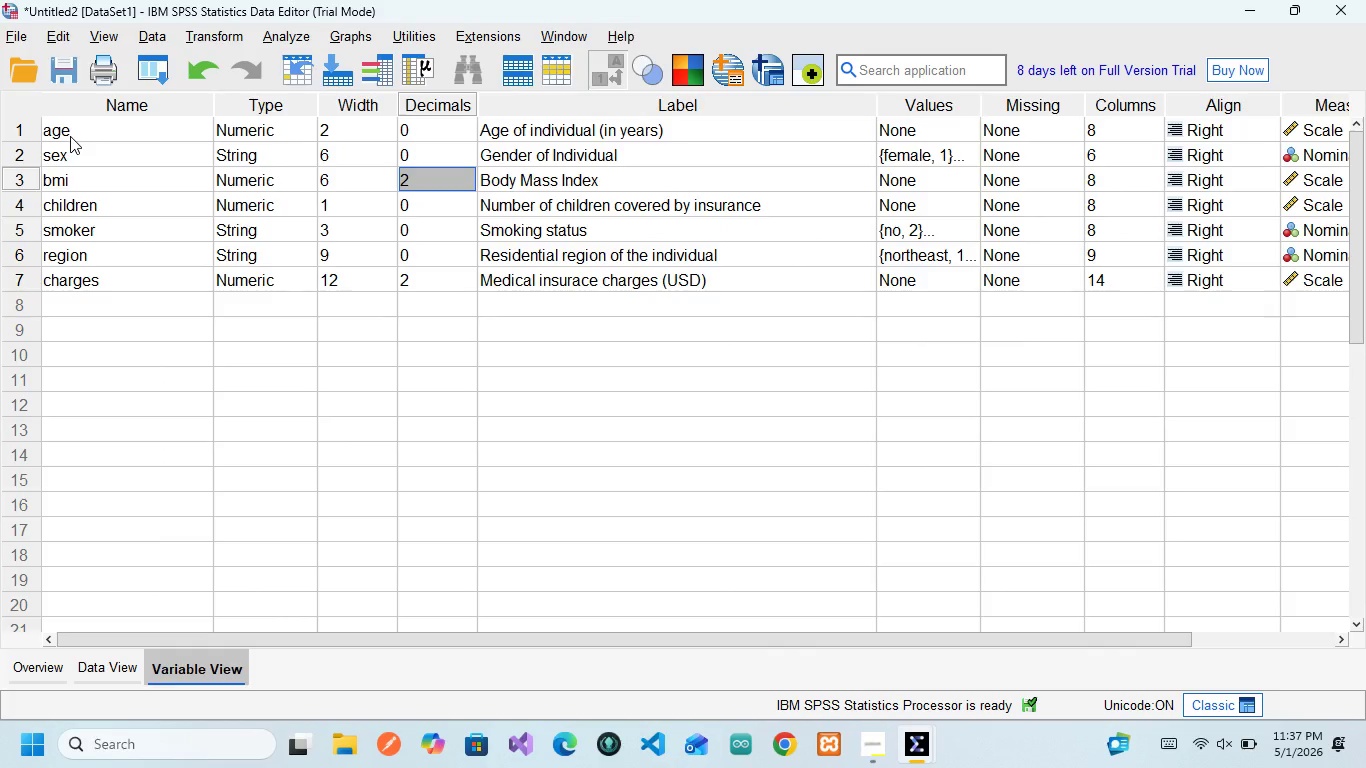 
key(ArrowRight)
 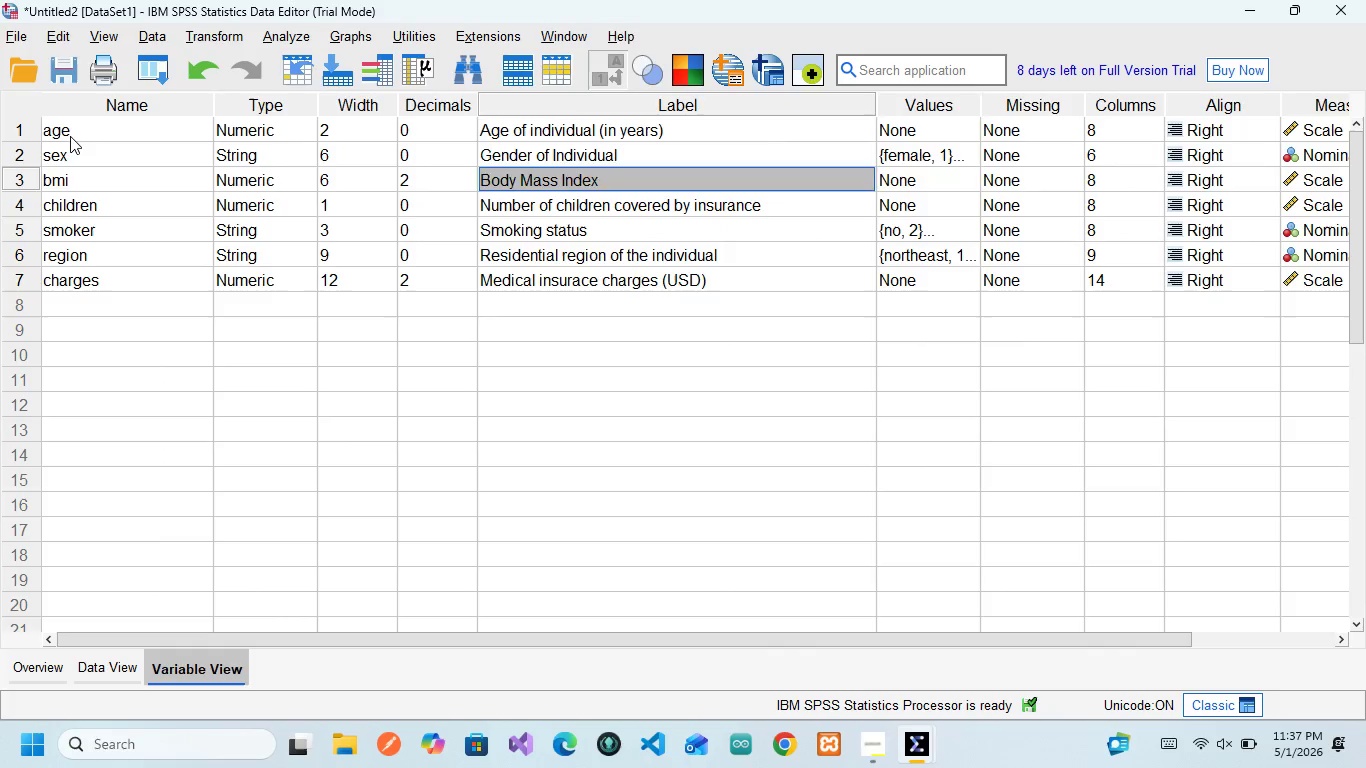 
key(ArrowRight)
 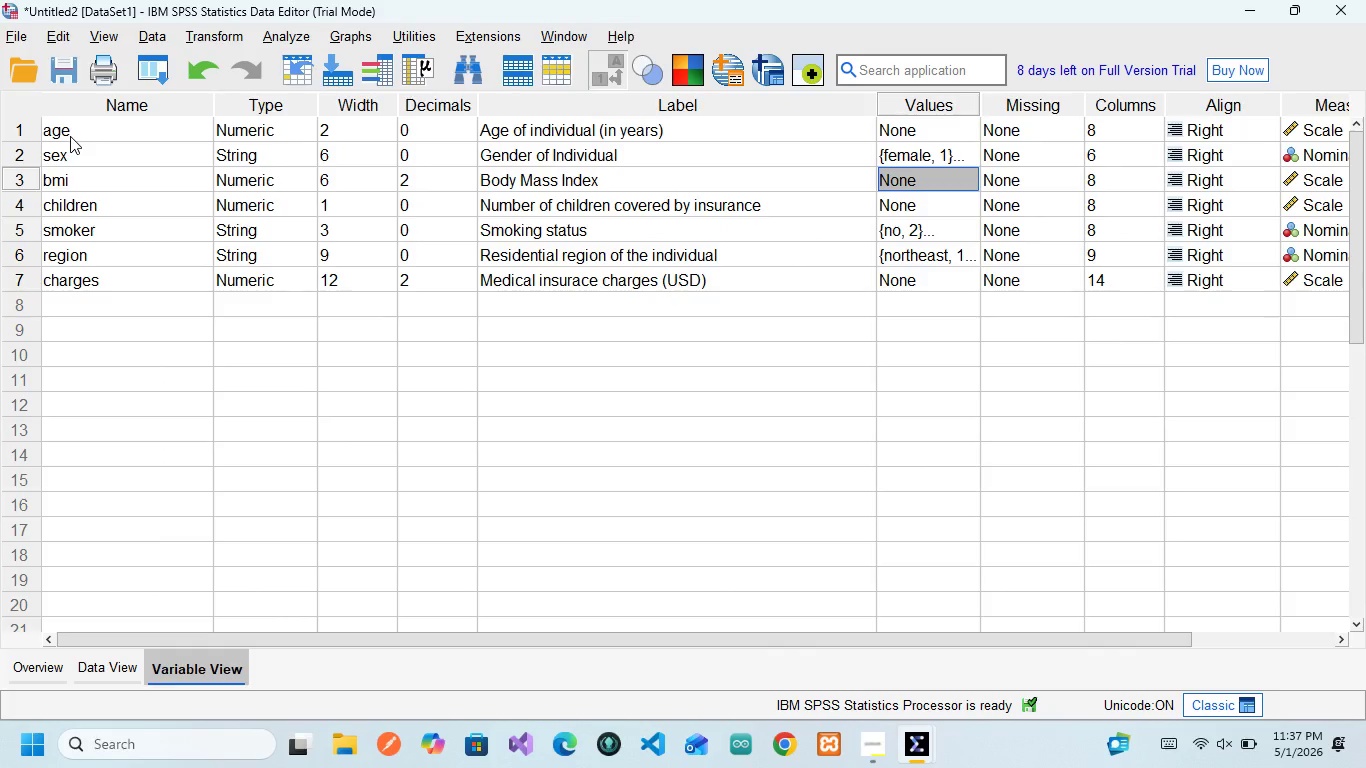 
key(ArrowRight)
 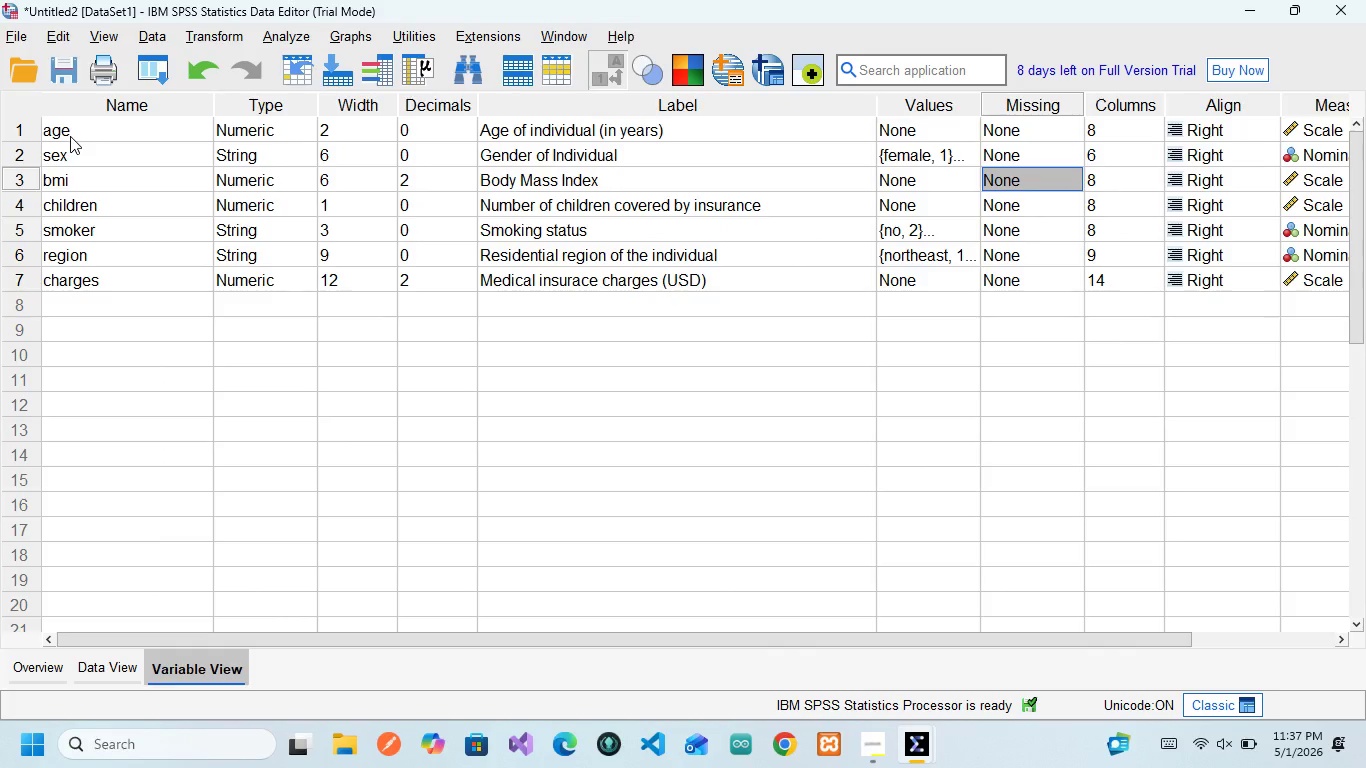 
key(ArrowRight)
 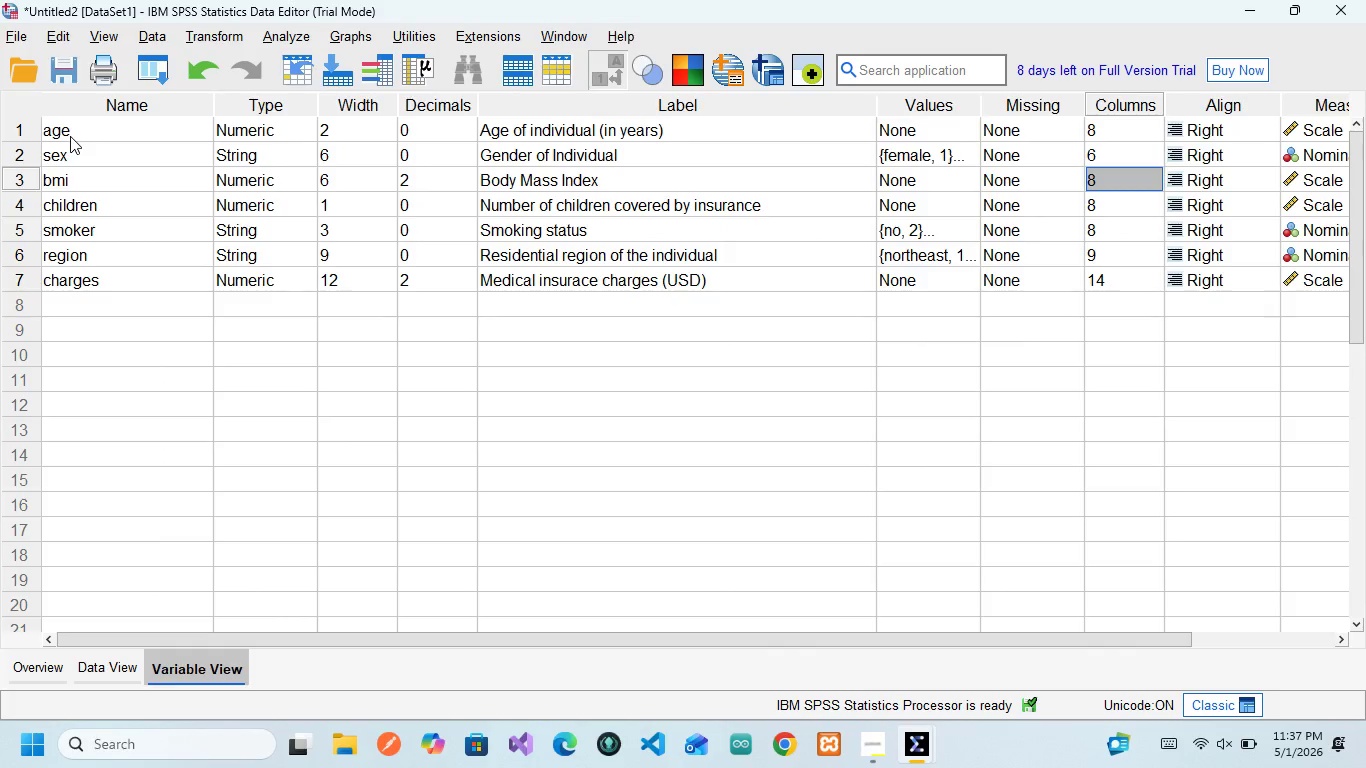 
key(ArrowRight)
 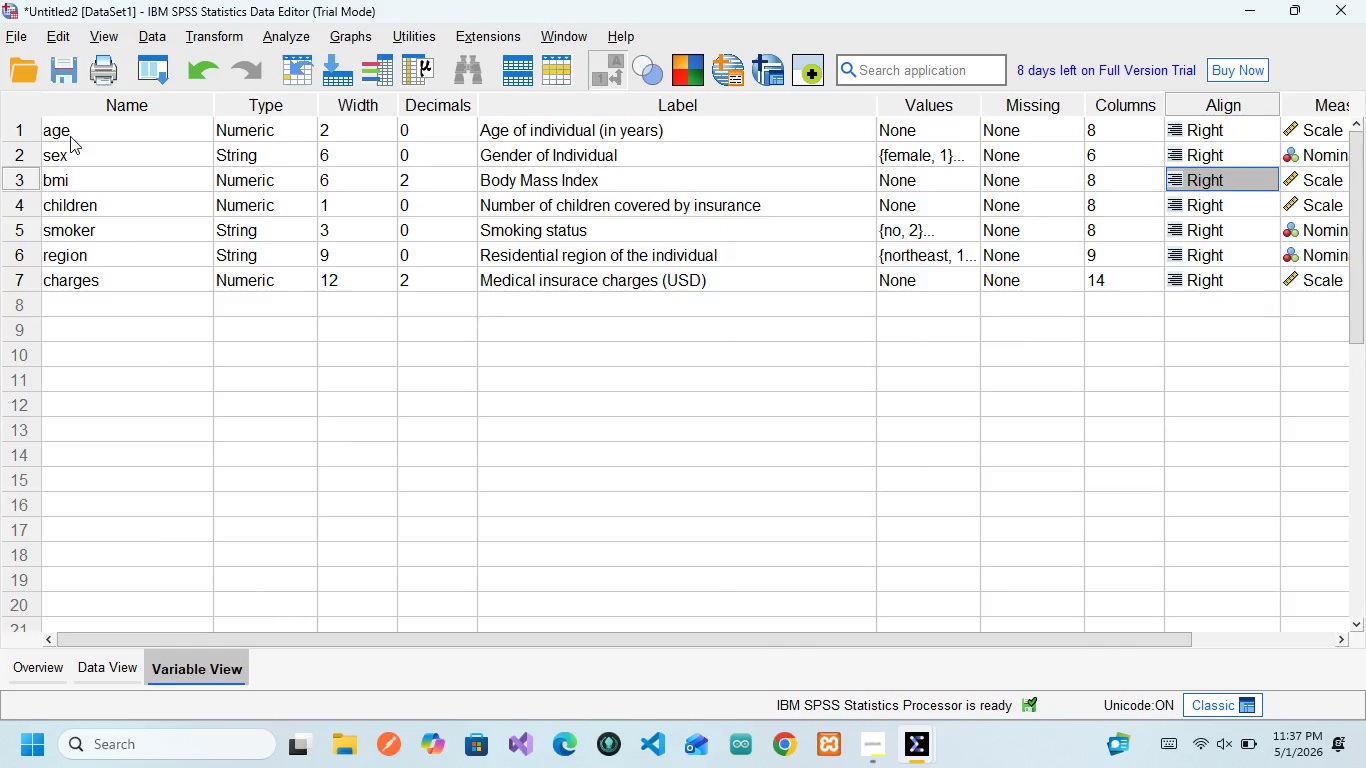 
key(ArrowRight)
 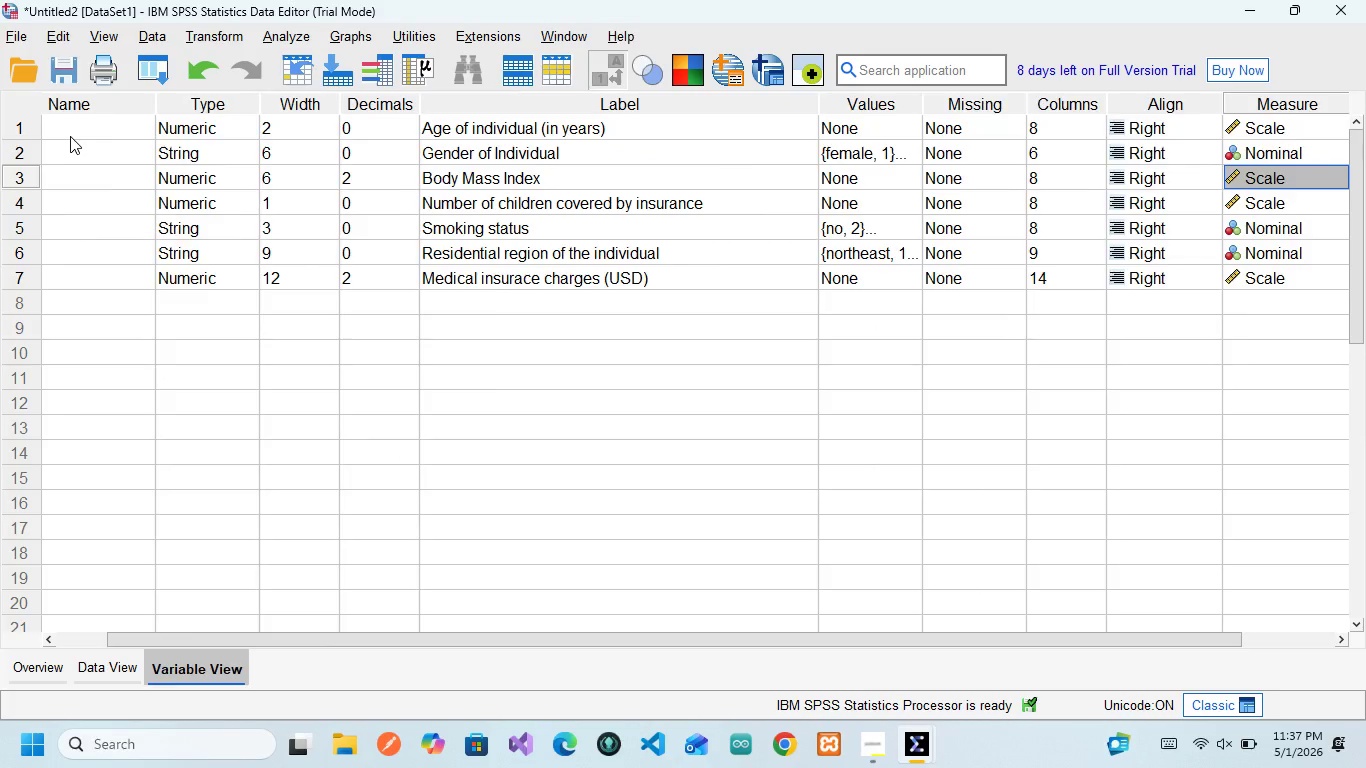 
hold_key(key=ArrowRight, duration=0.34)
 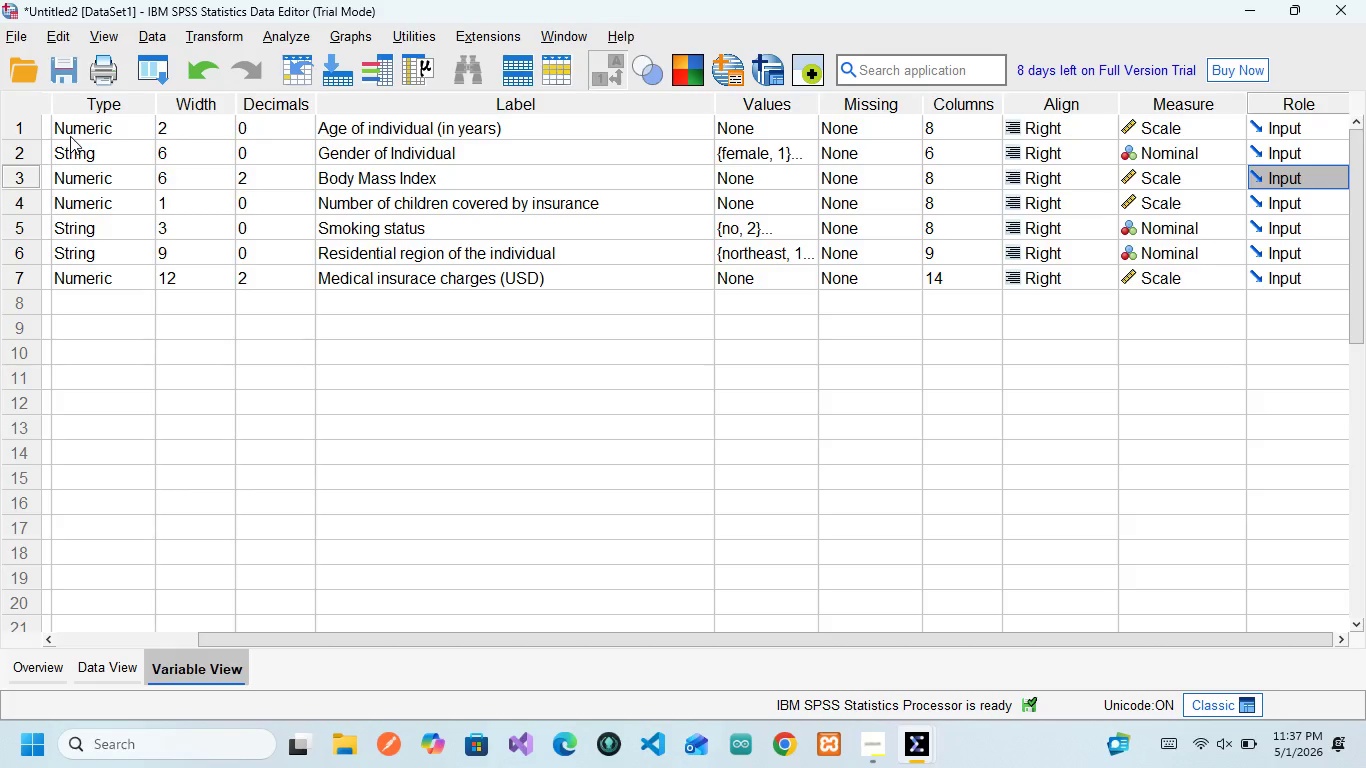 
key(ArrowDown)
 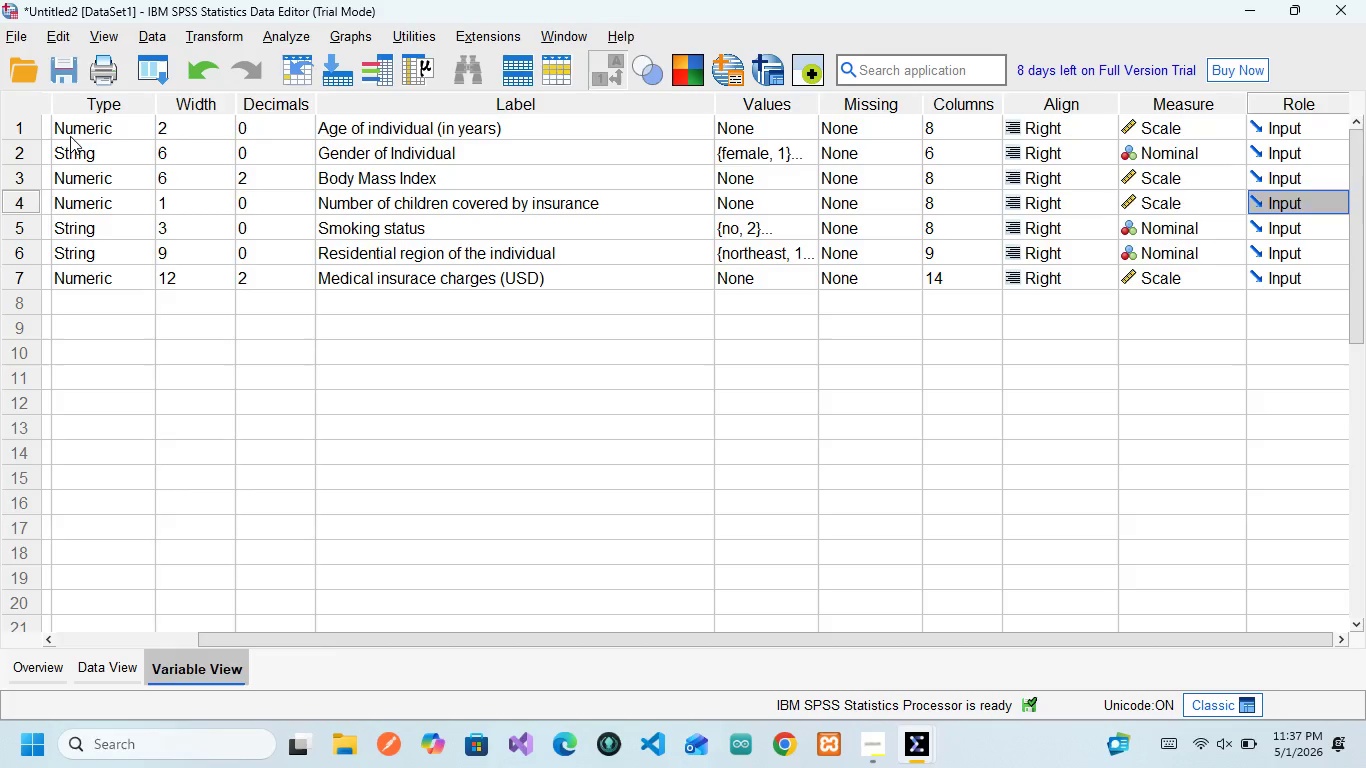 
key(ArrowLeft)
 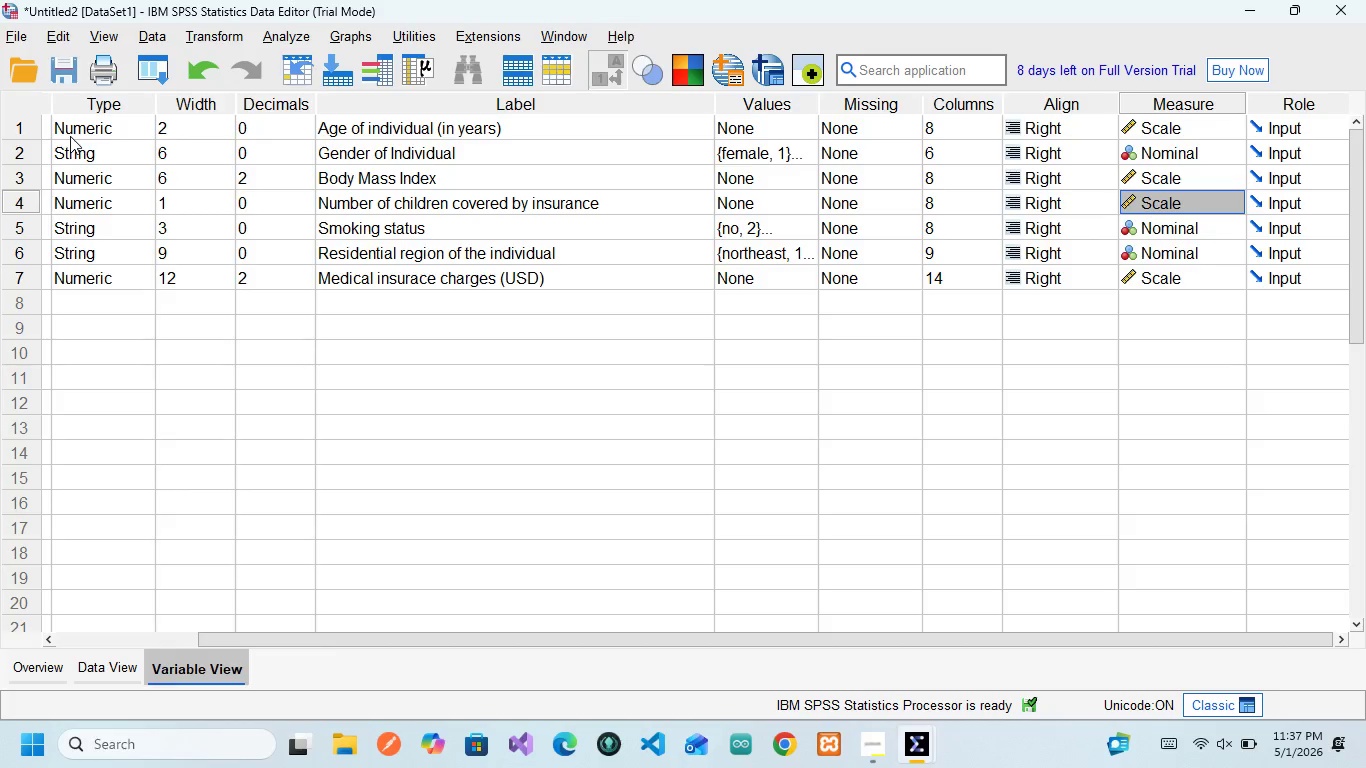 
key(ArrowLeft)
 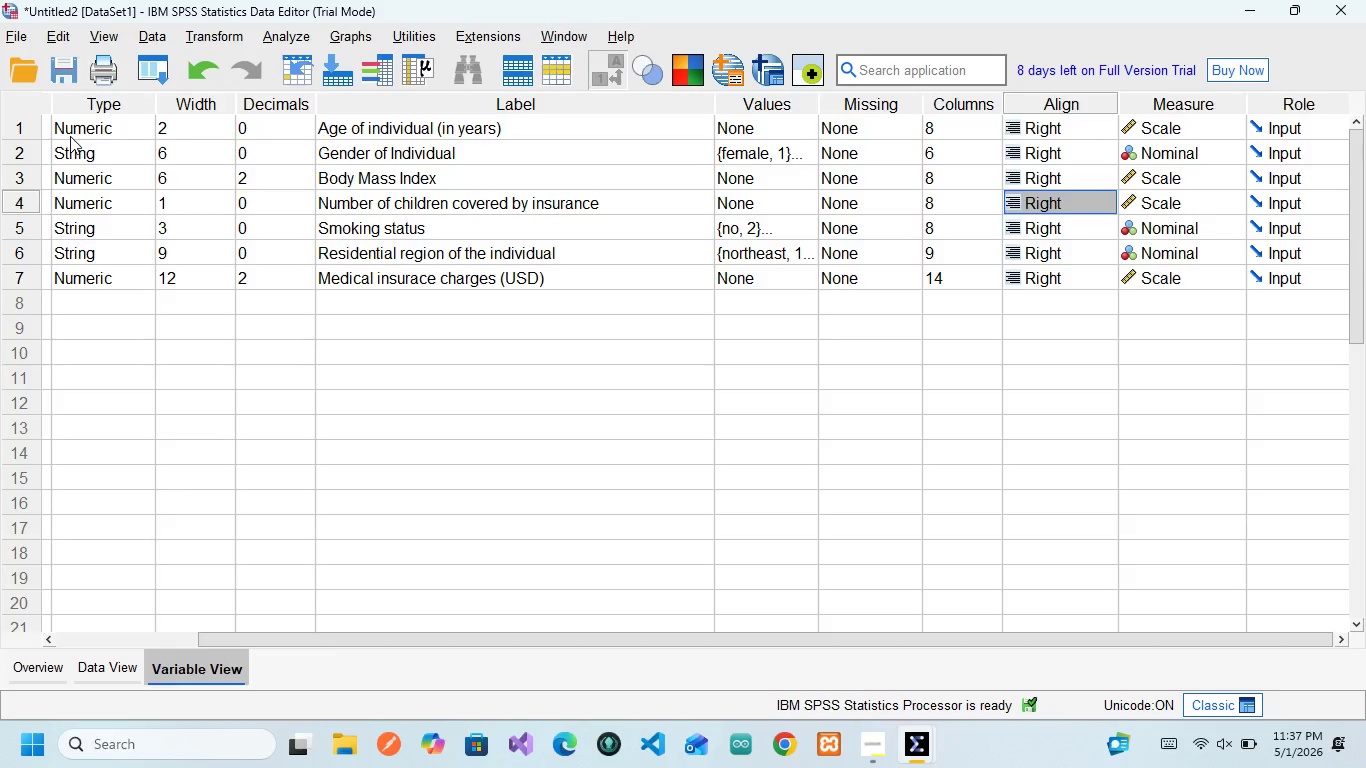 
key(ArrowLeft)
 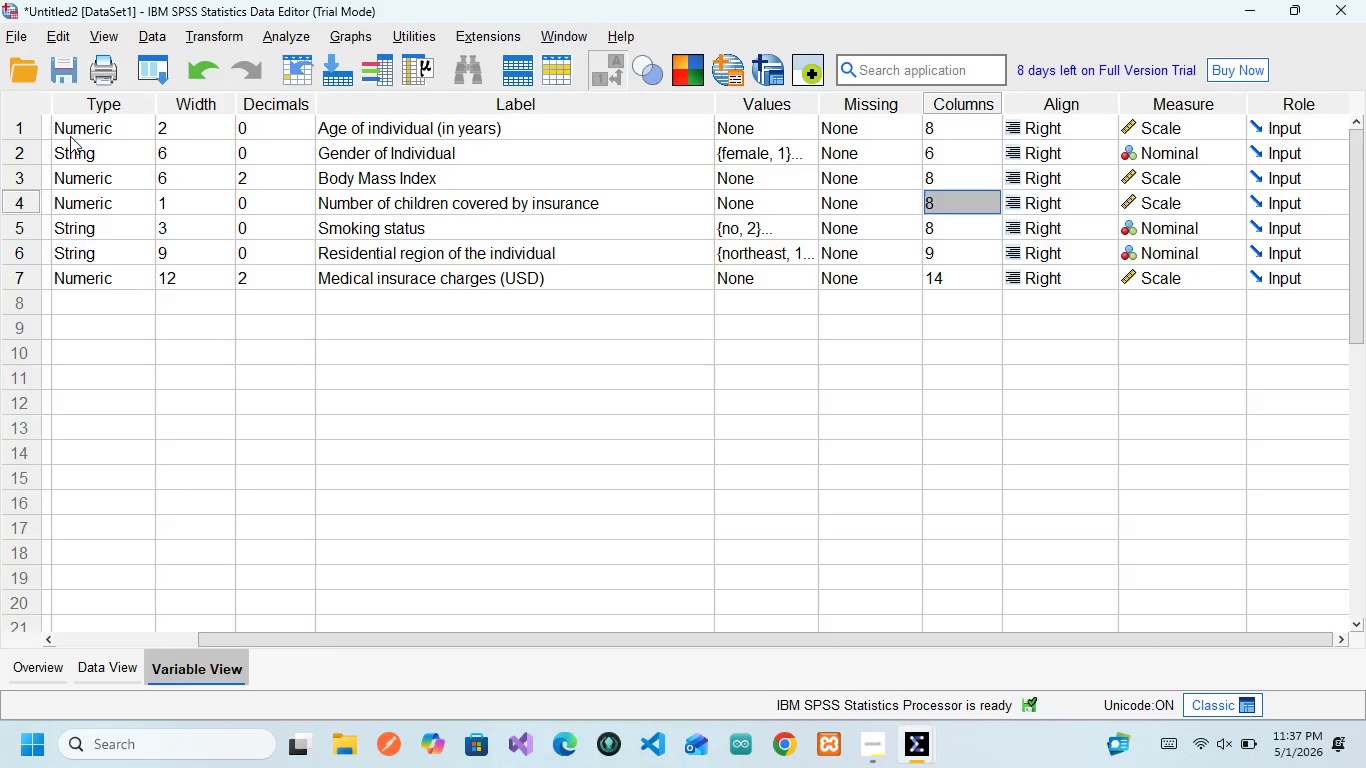 
key(ArrowLeft)
 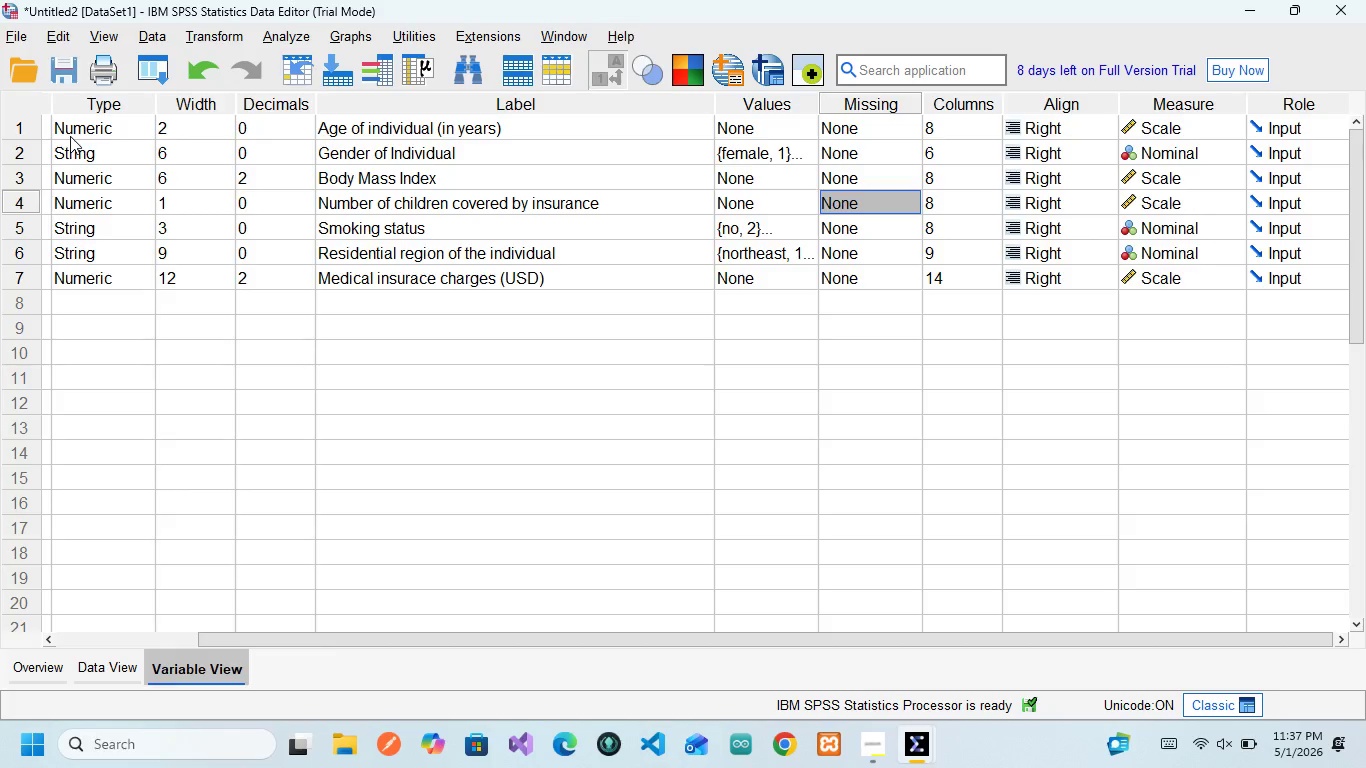 
key(ArrowLeft)
 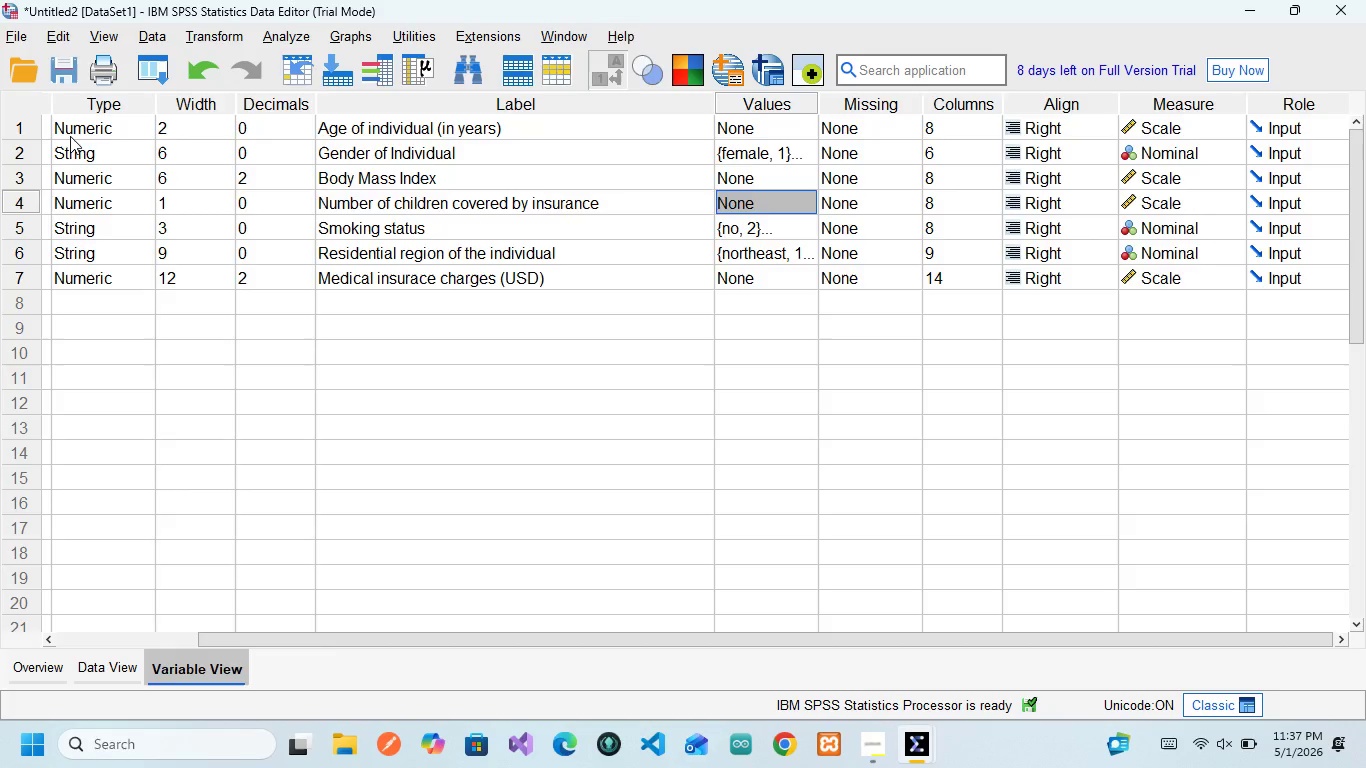 
key(ArrowLeft)
 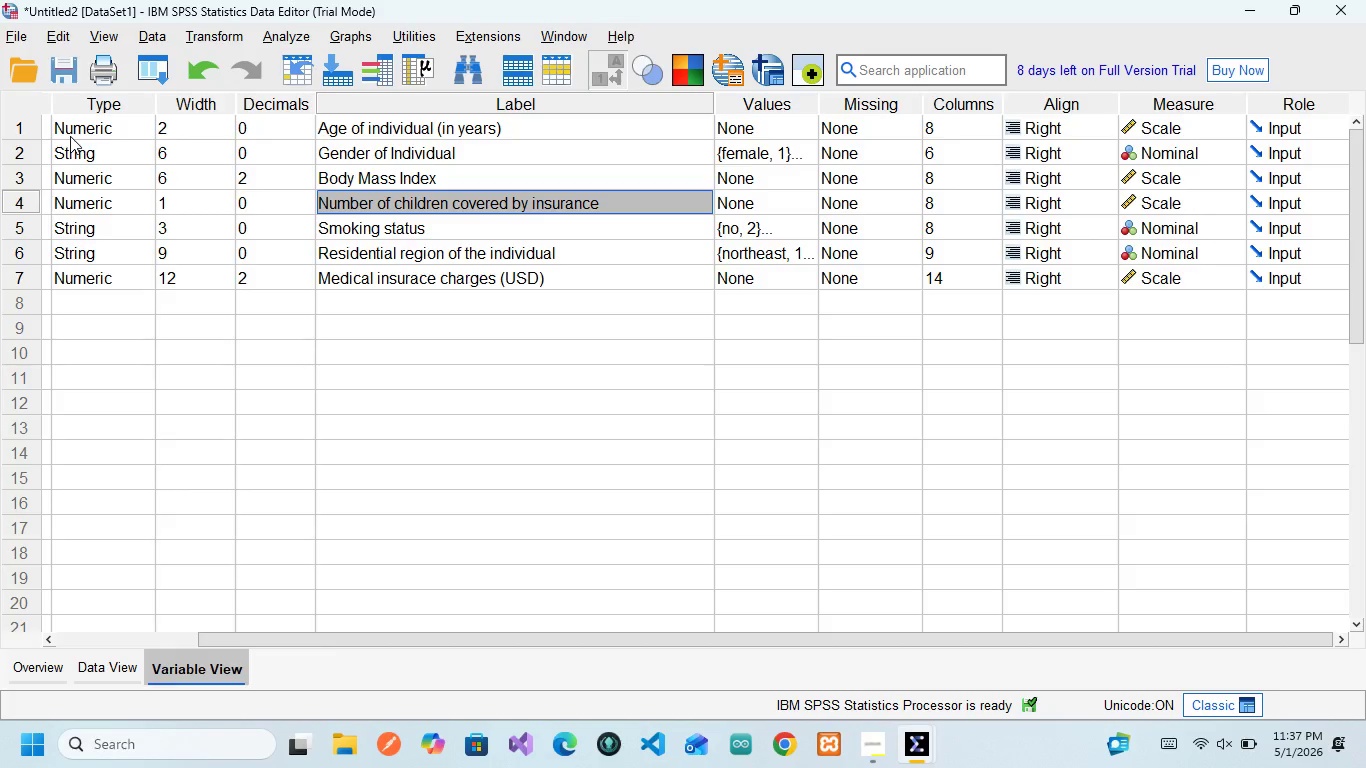 
key(ArrowLeft)
 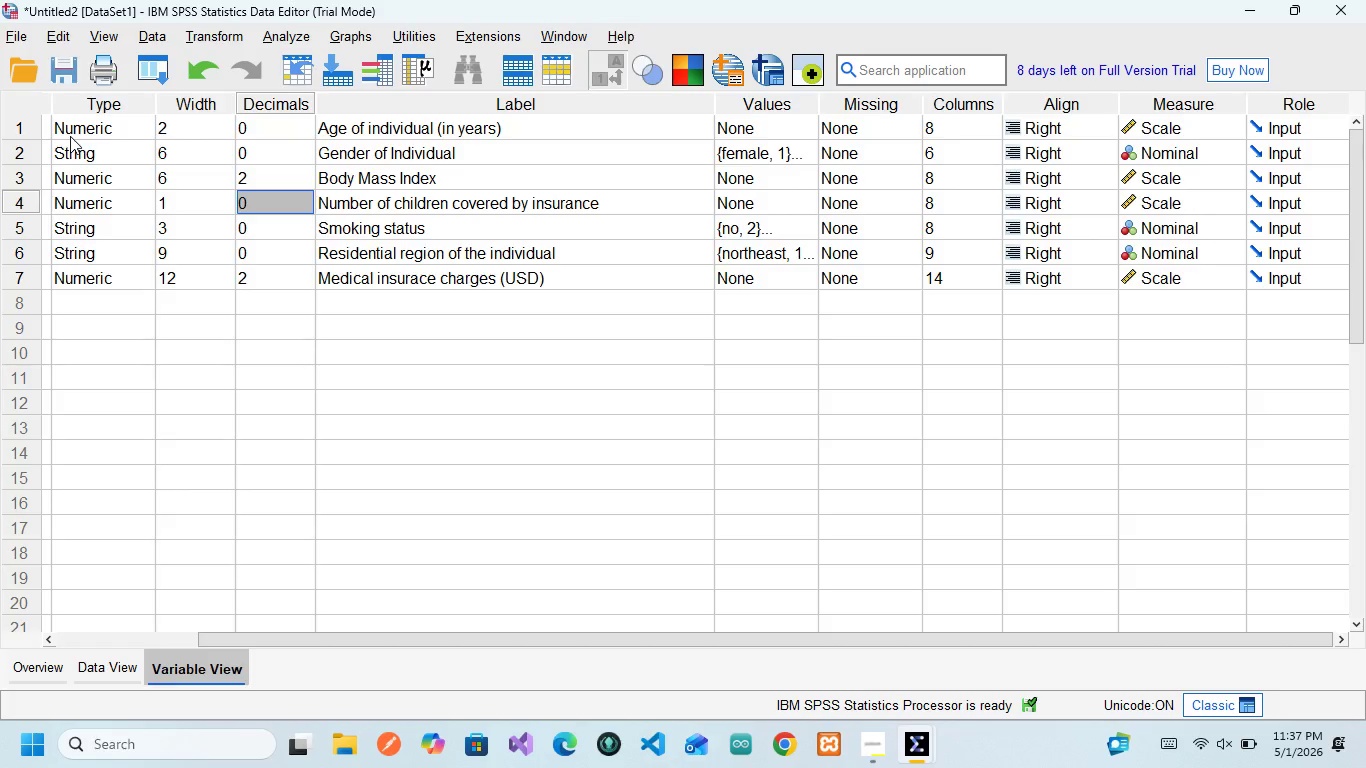 
key(ArrowLeft)
 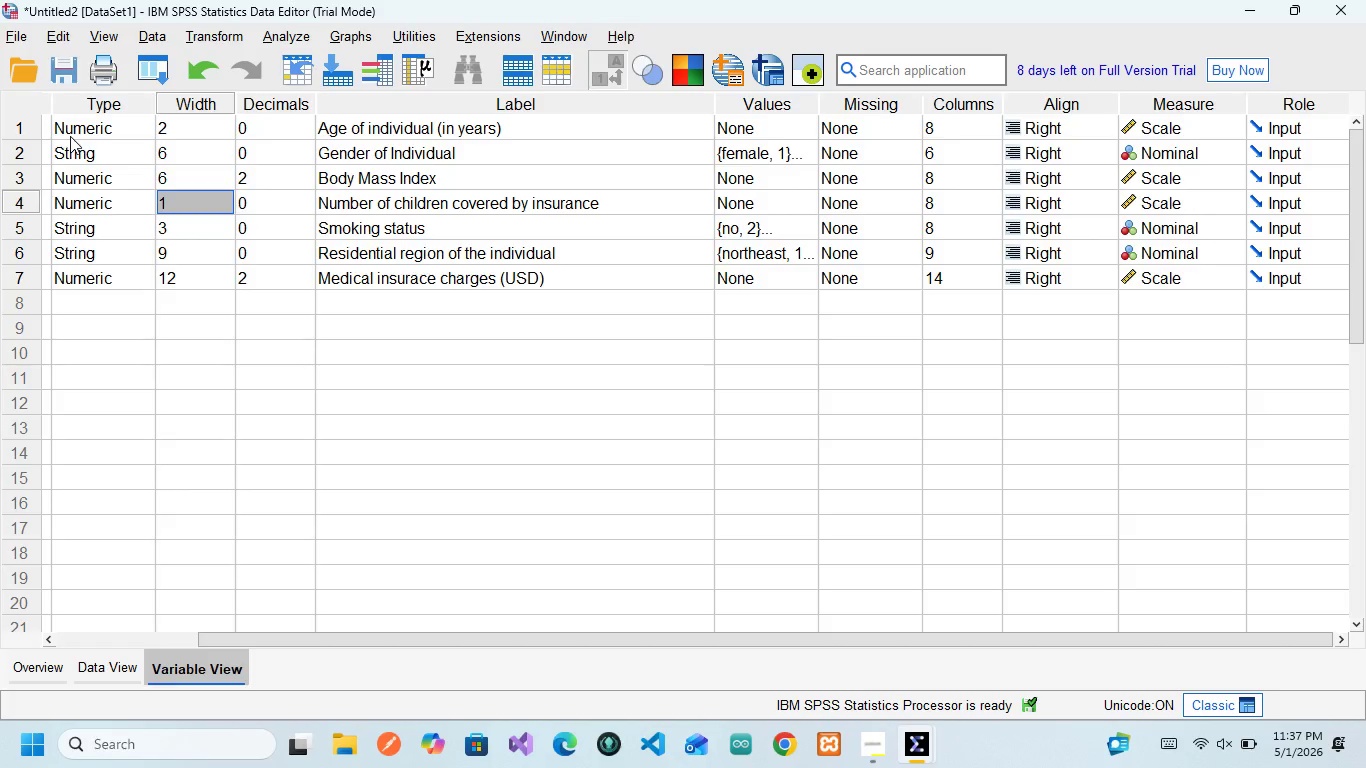 
key(ArrowLeft)
 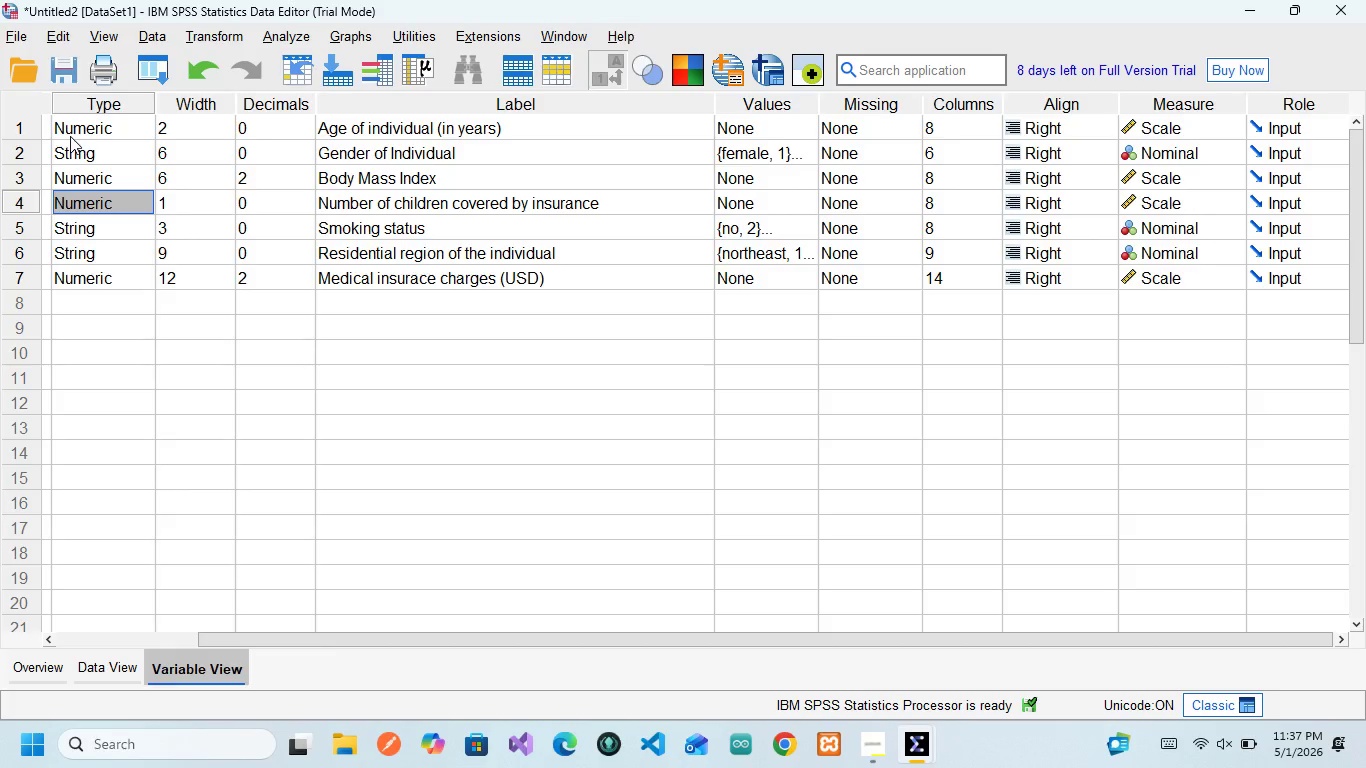 
key(ArrowLeft)
 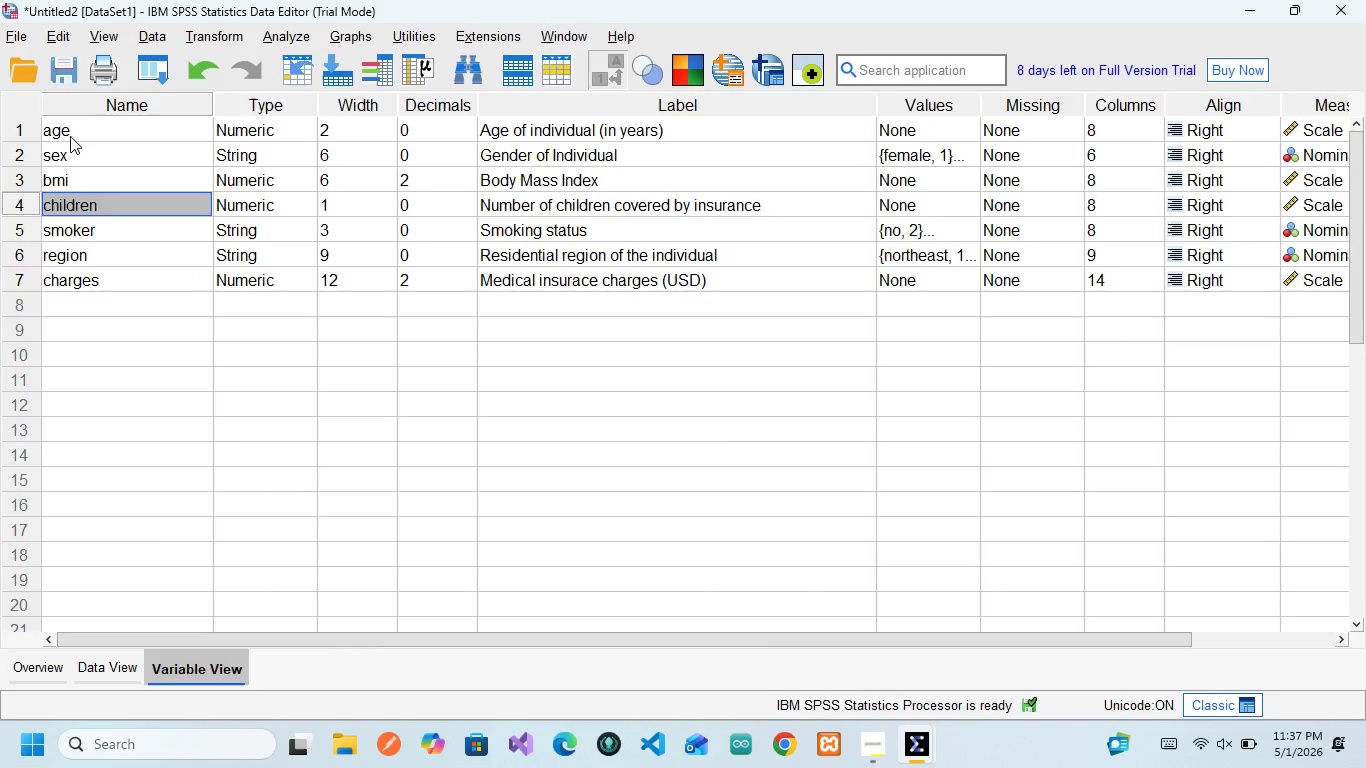 
key(ArrowLeft)
 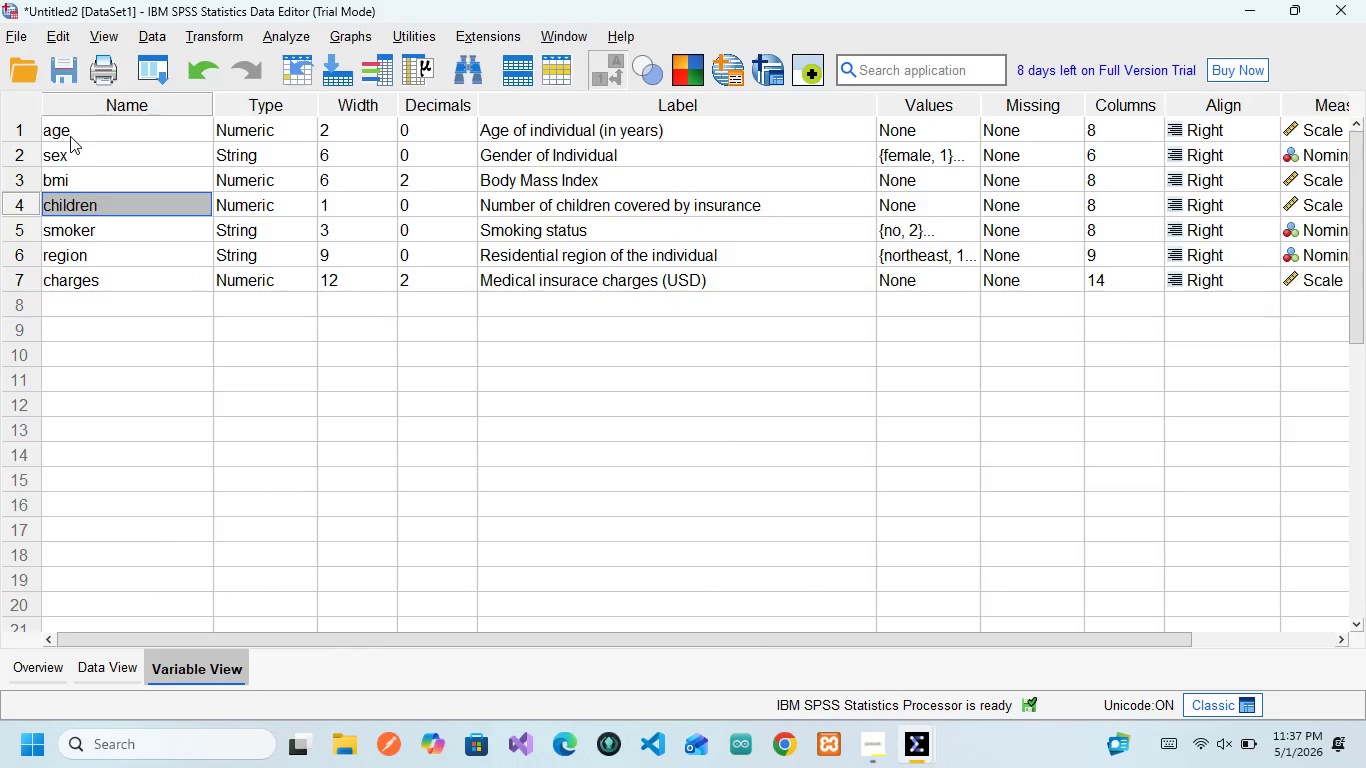 
key(ArrowLeft)
 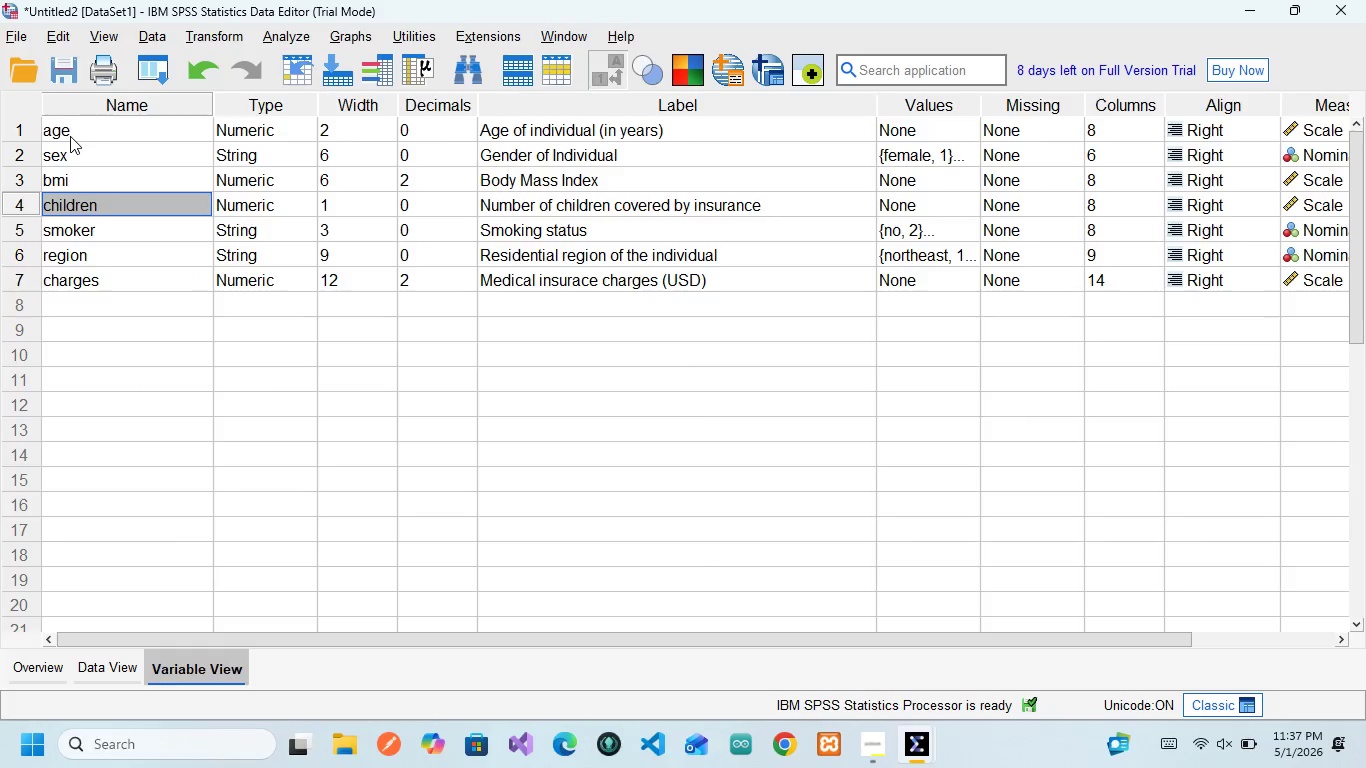 
key(ArrowDown)
 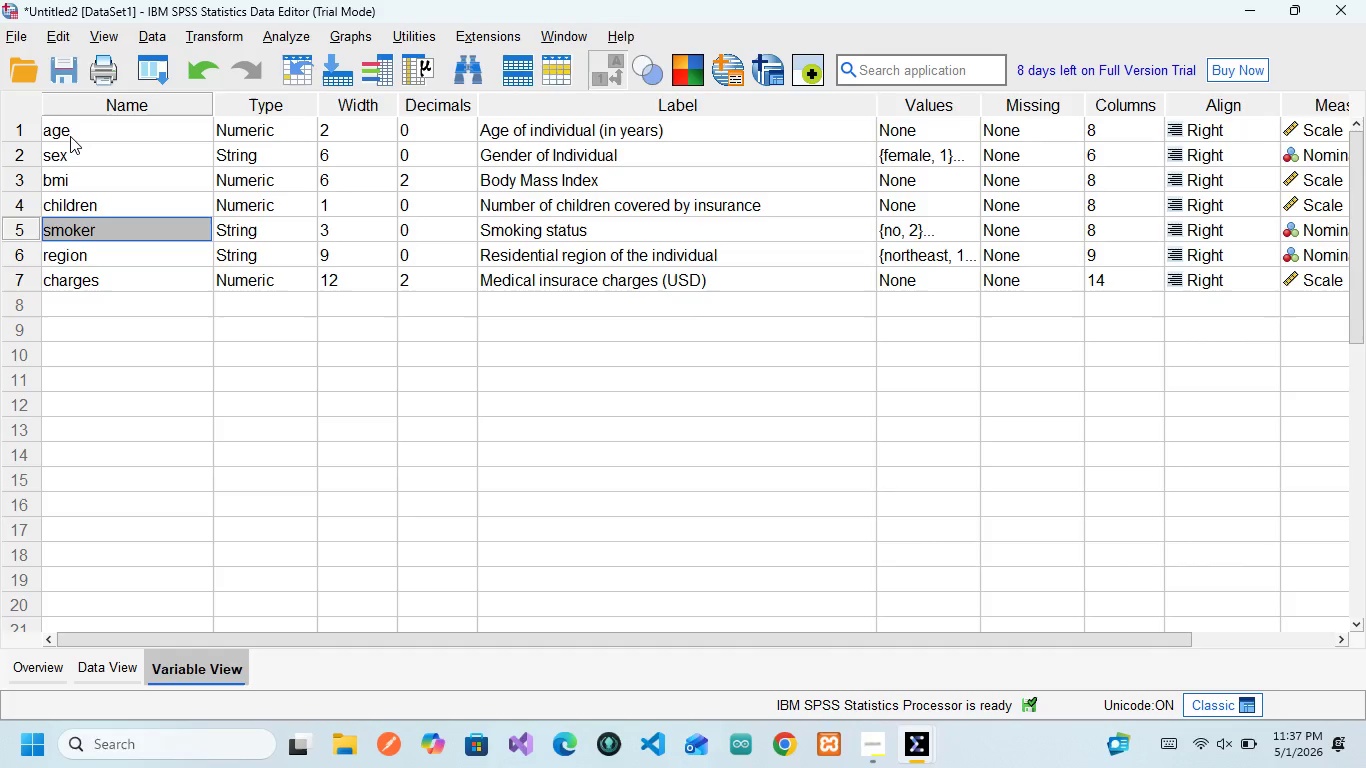 
key(ArrowRight)
 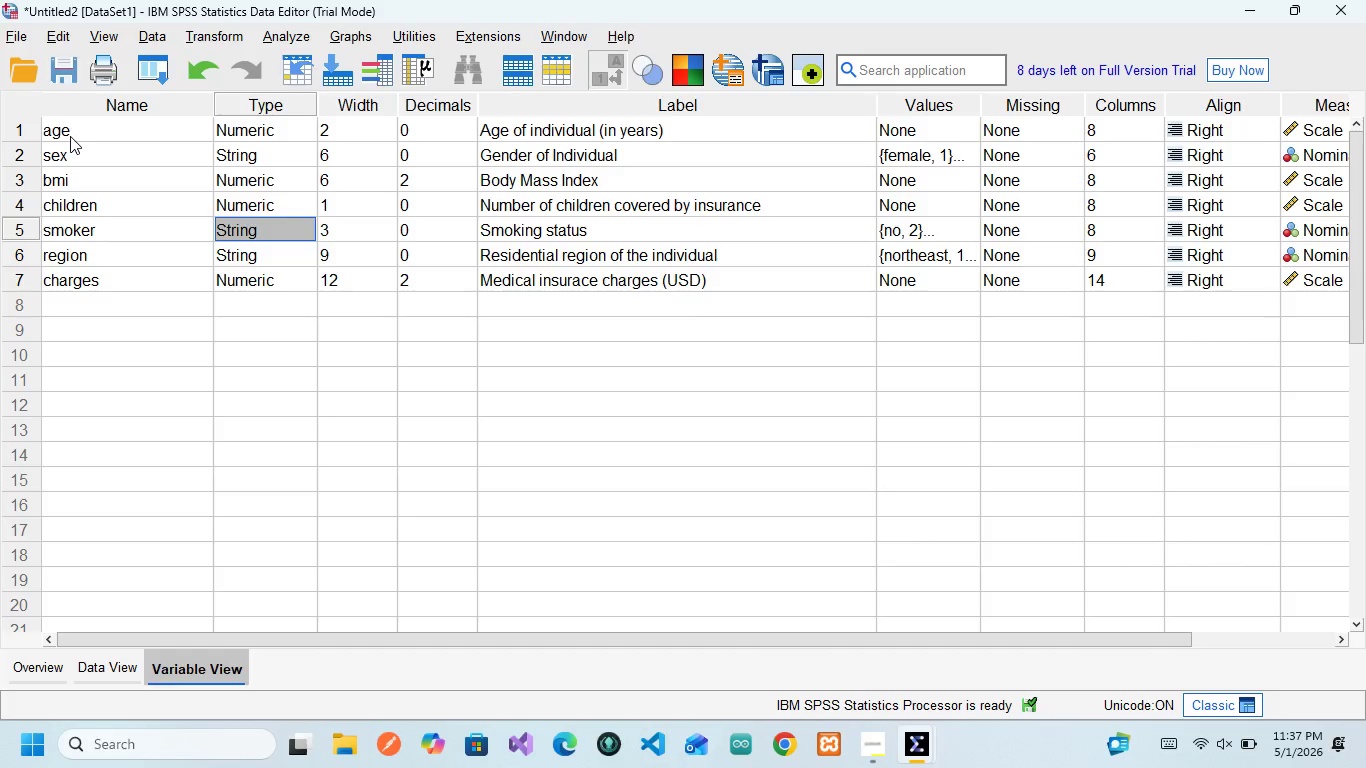 
key(ArrowRight)
 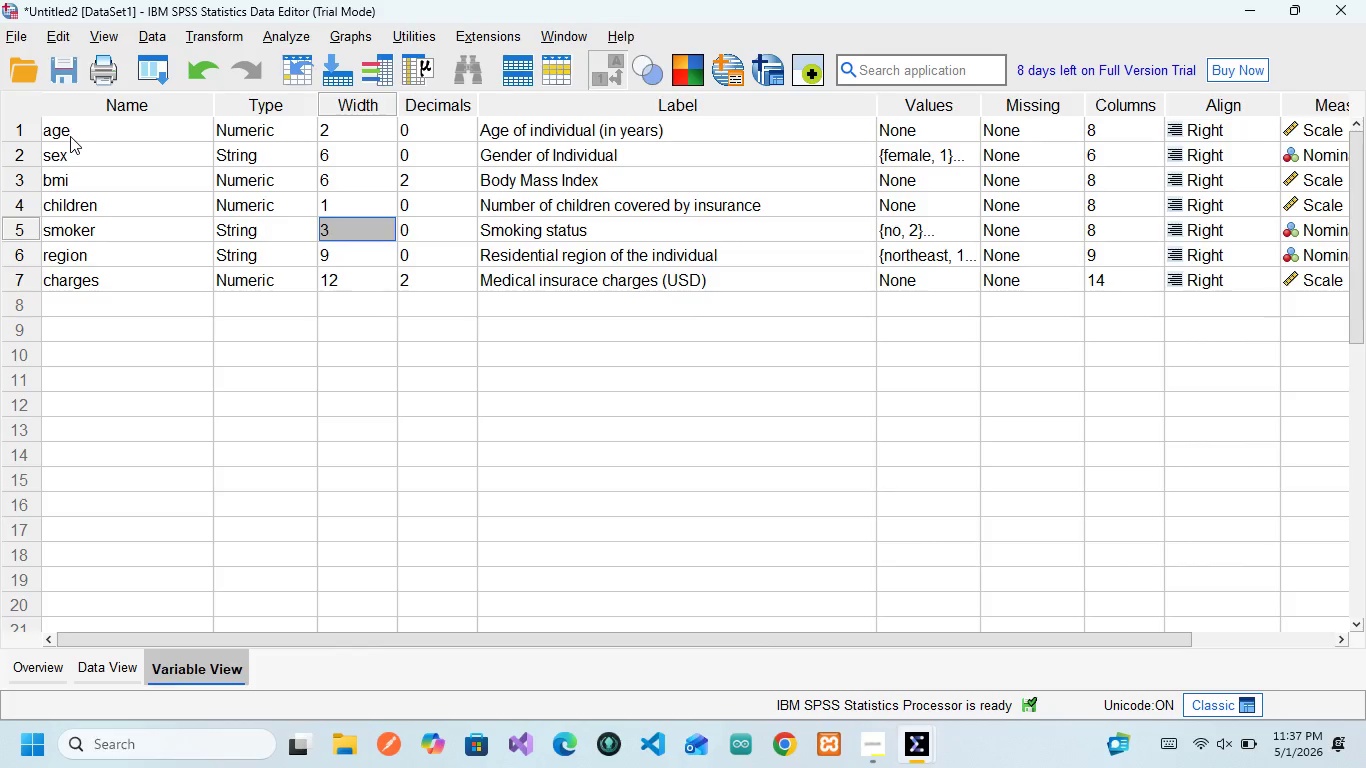 
key(ArrowRight)
 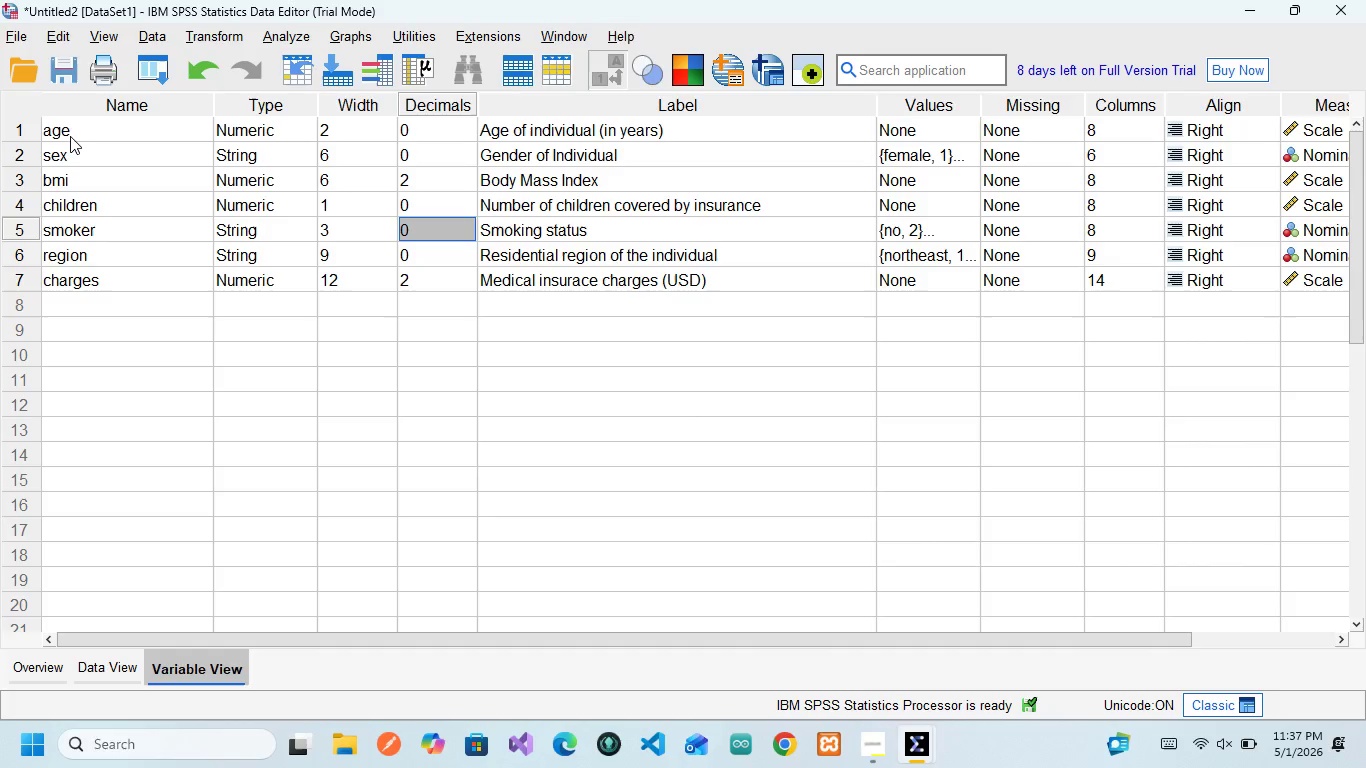 
key(ArrowRight)
 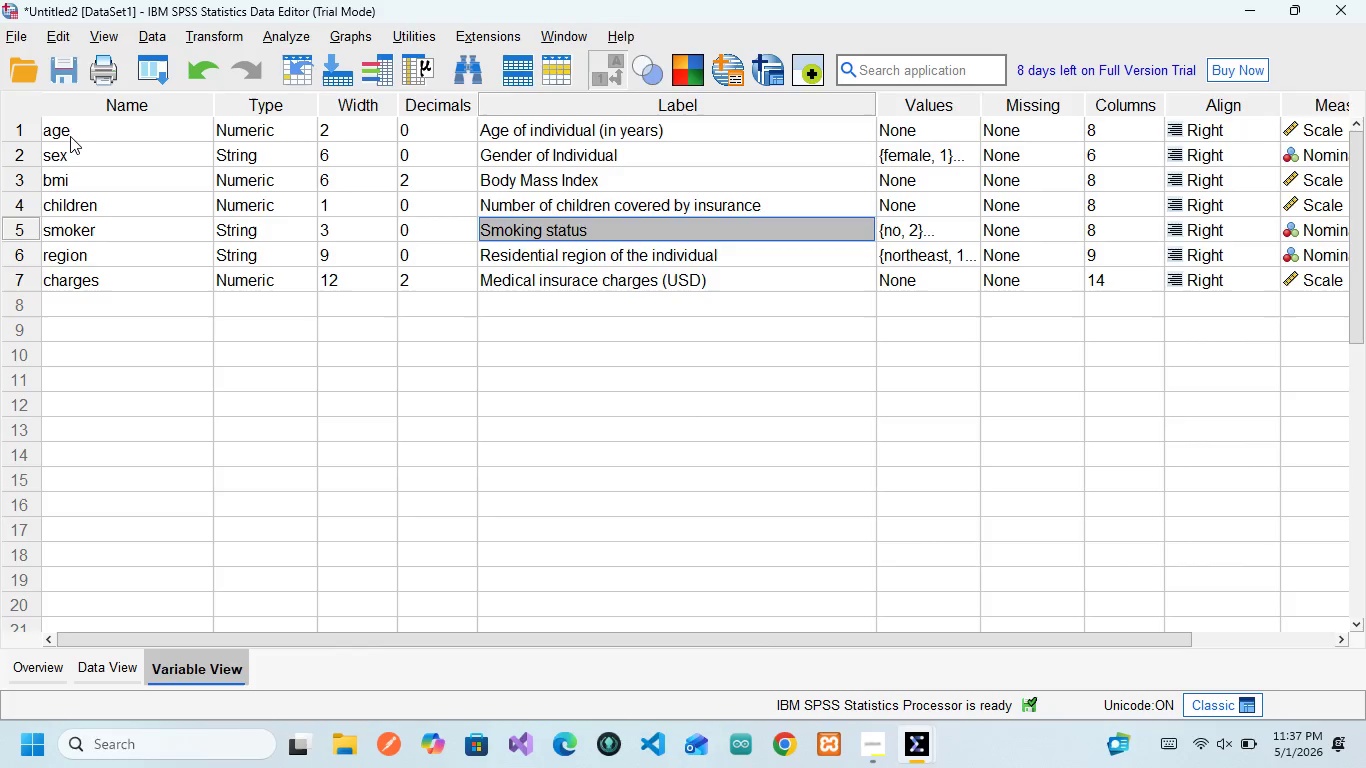 
key(ArrowRight)
 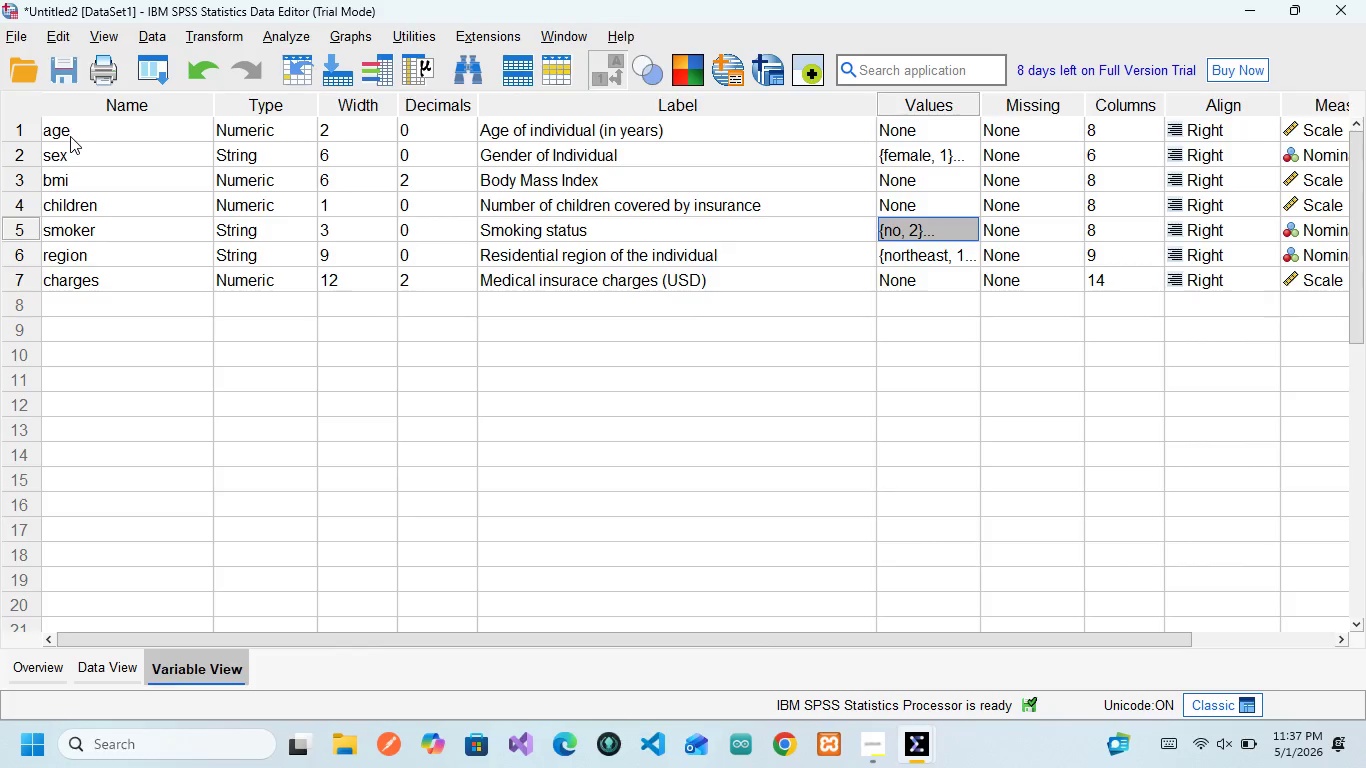 
key(ArrowRight)
 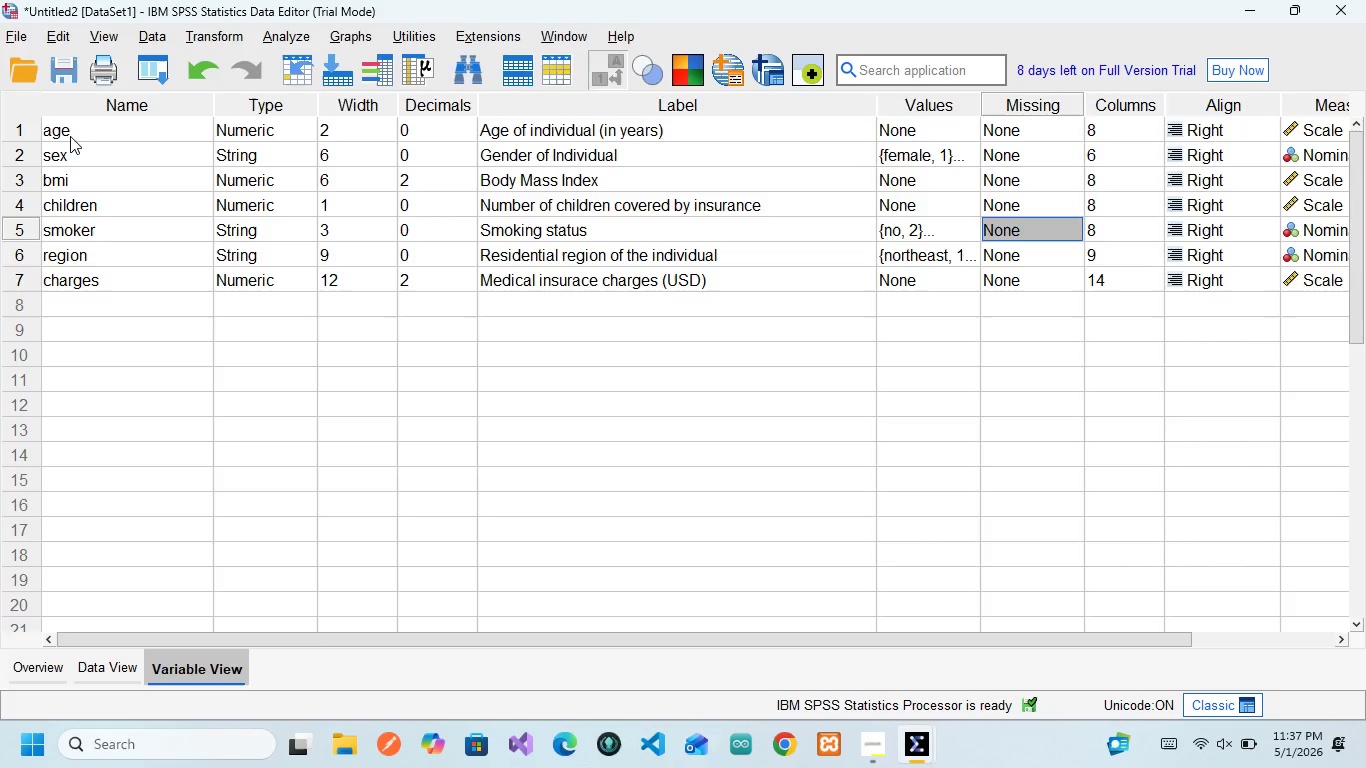 
key(ArrowRight)
 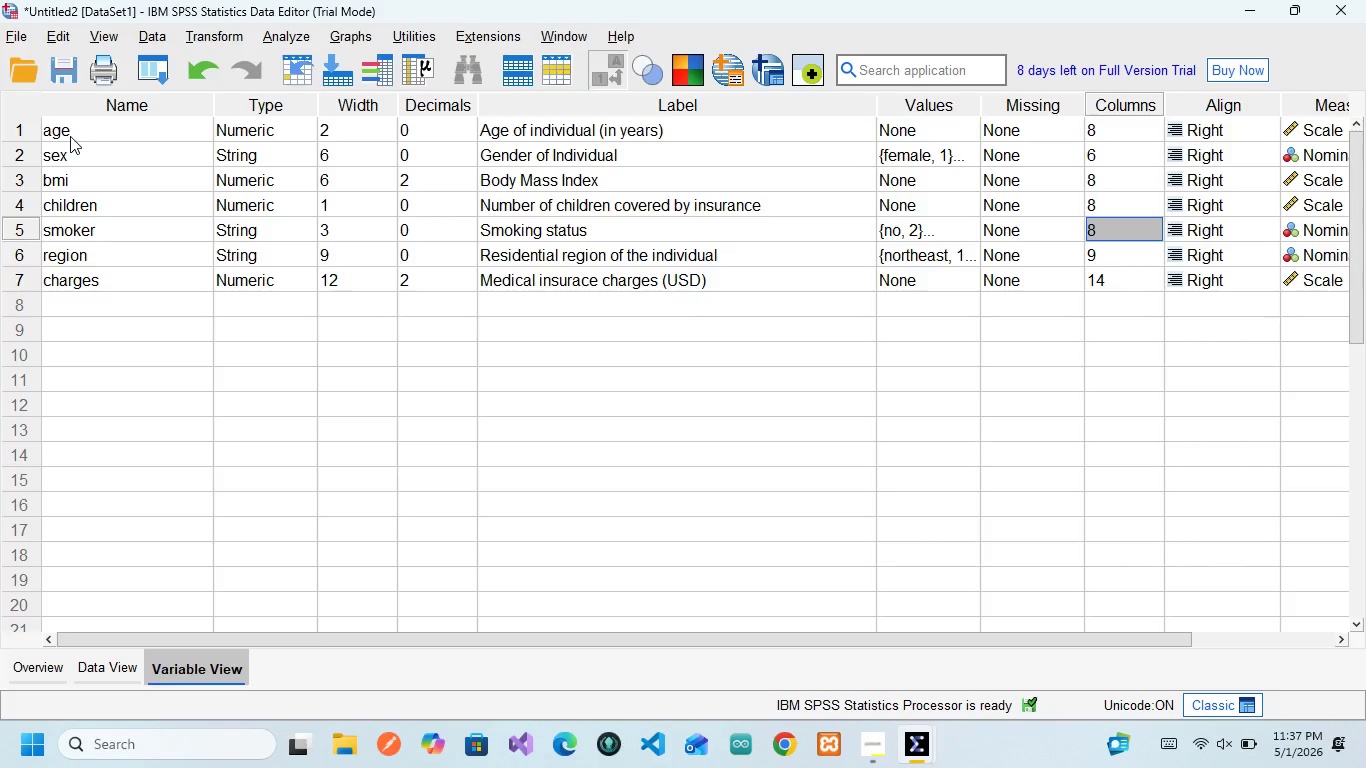 
key(ArrowRight)
 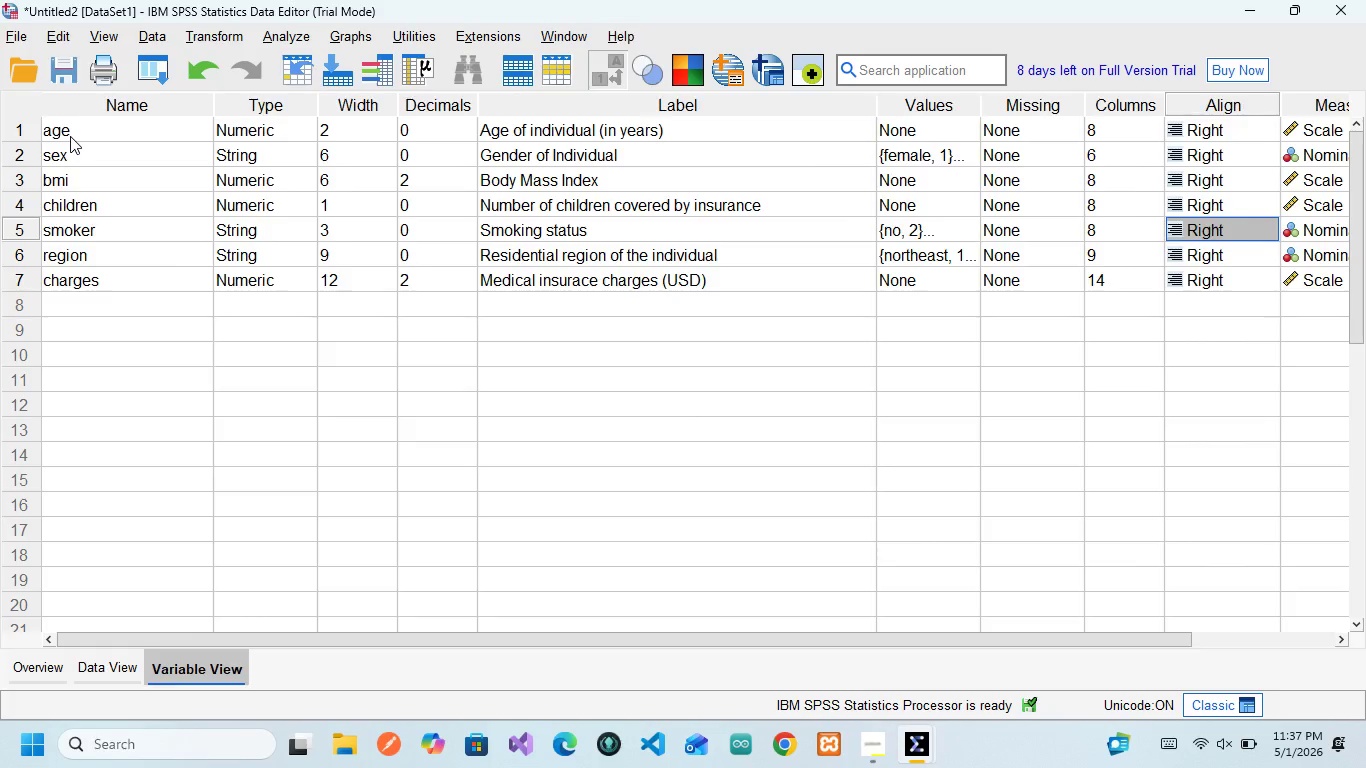 
key(ArrowRight)
 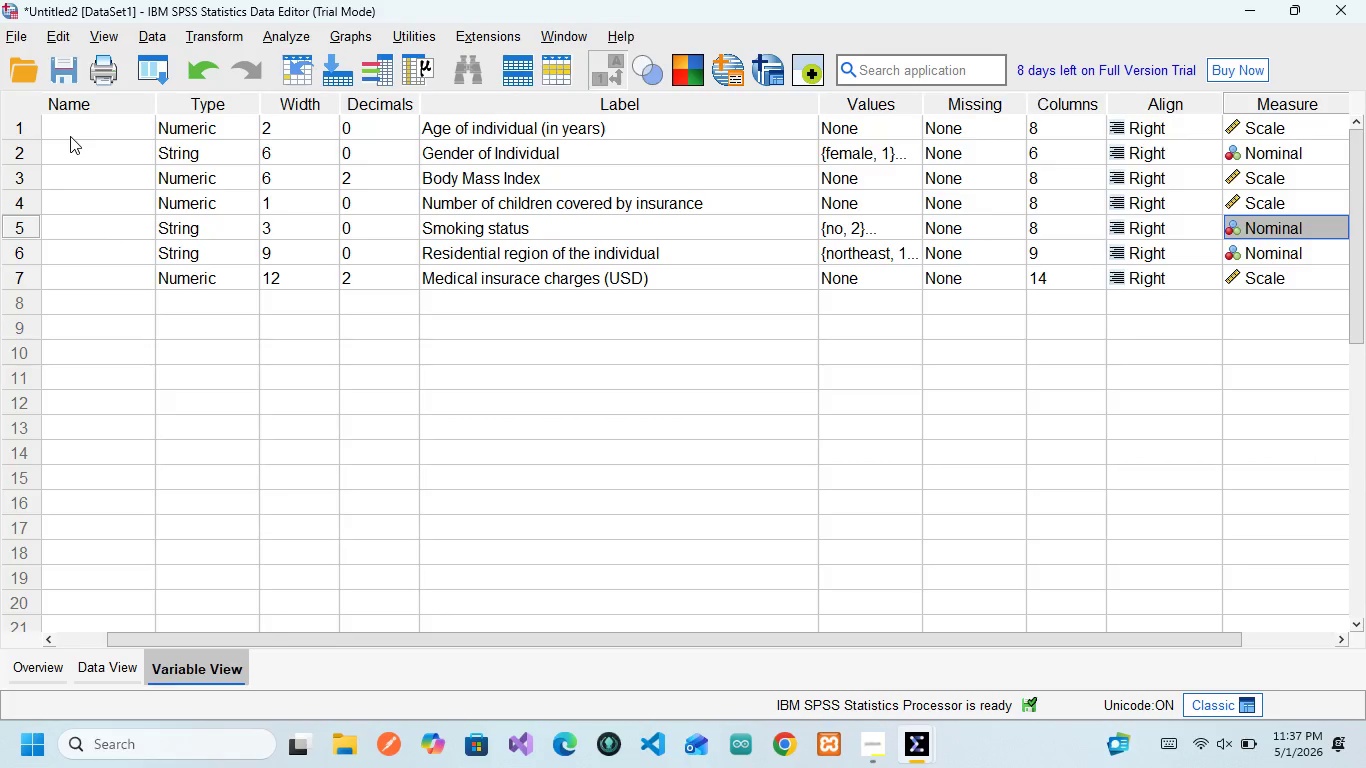 
key(ArrowRight)
 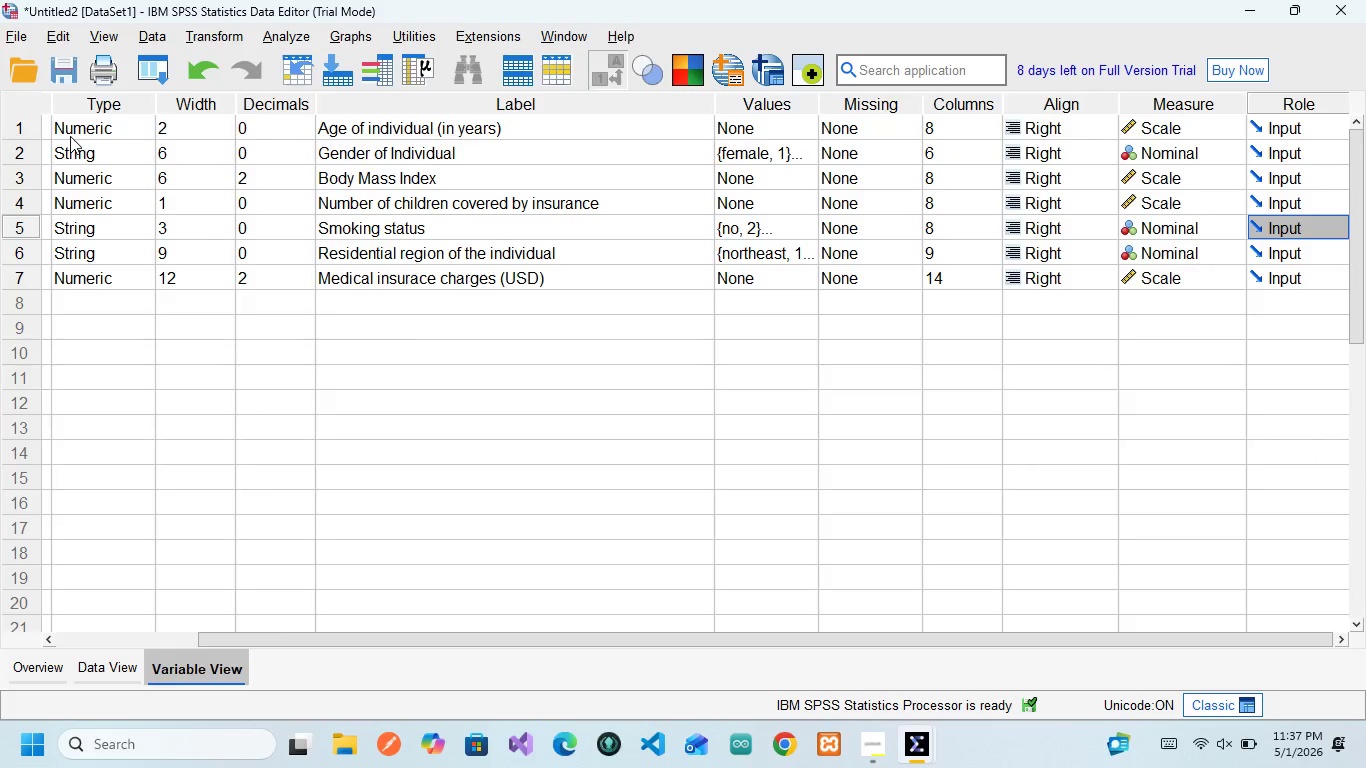 
key(ArrowDown)
 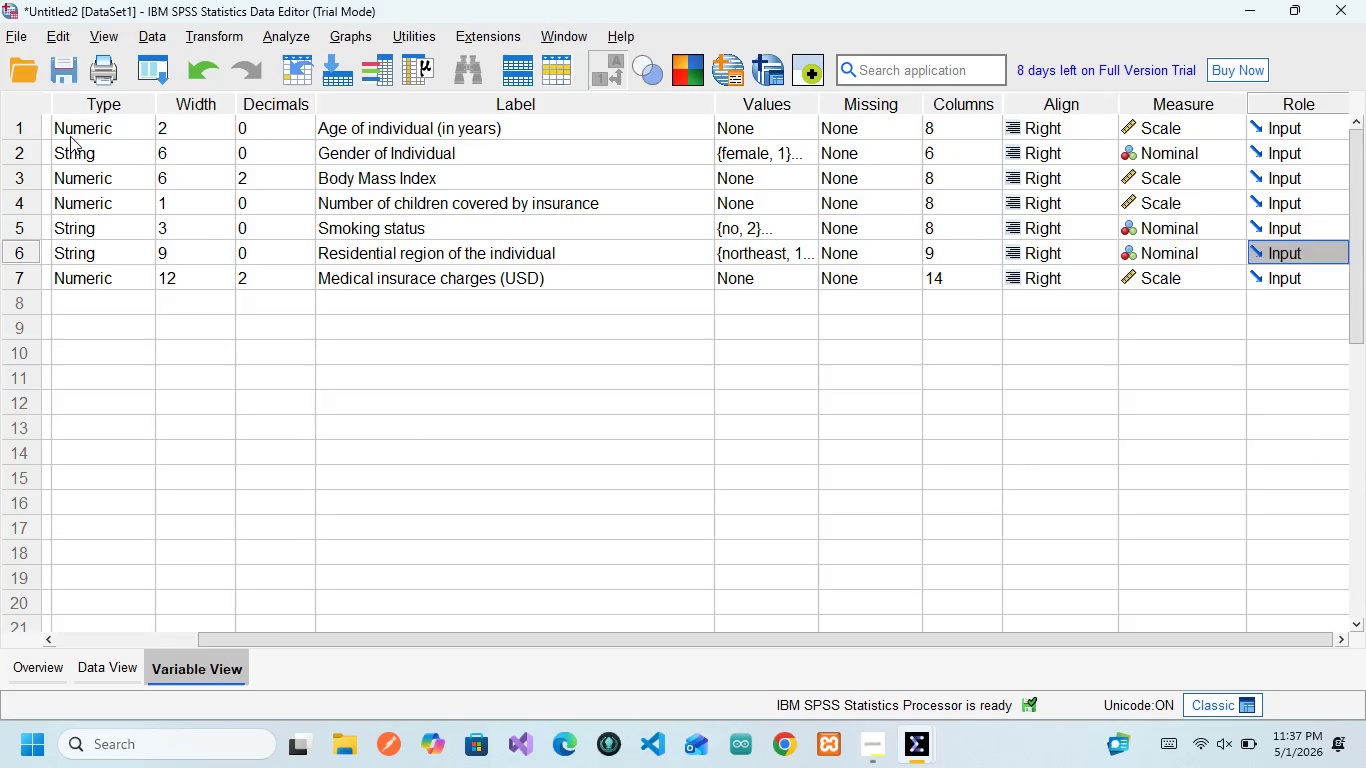 
hold_key(key=ArrowLeft, duration=0.31)
 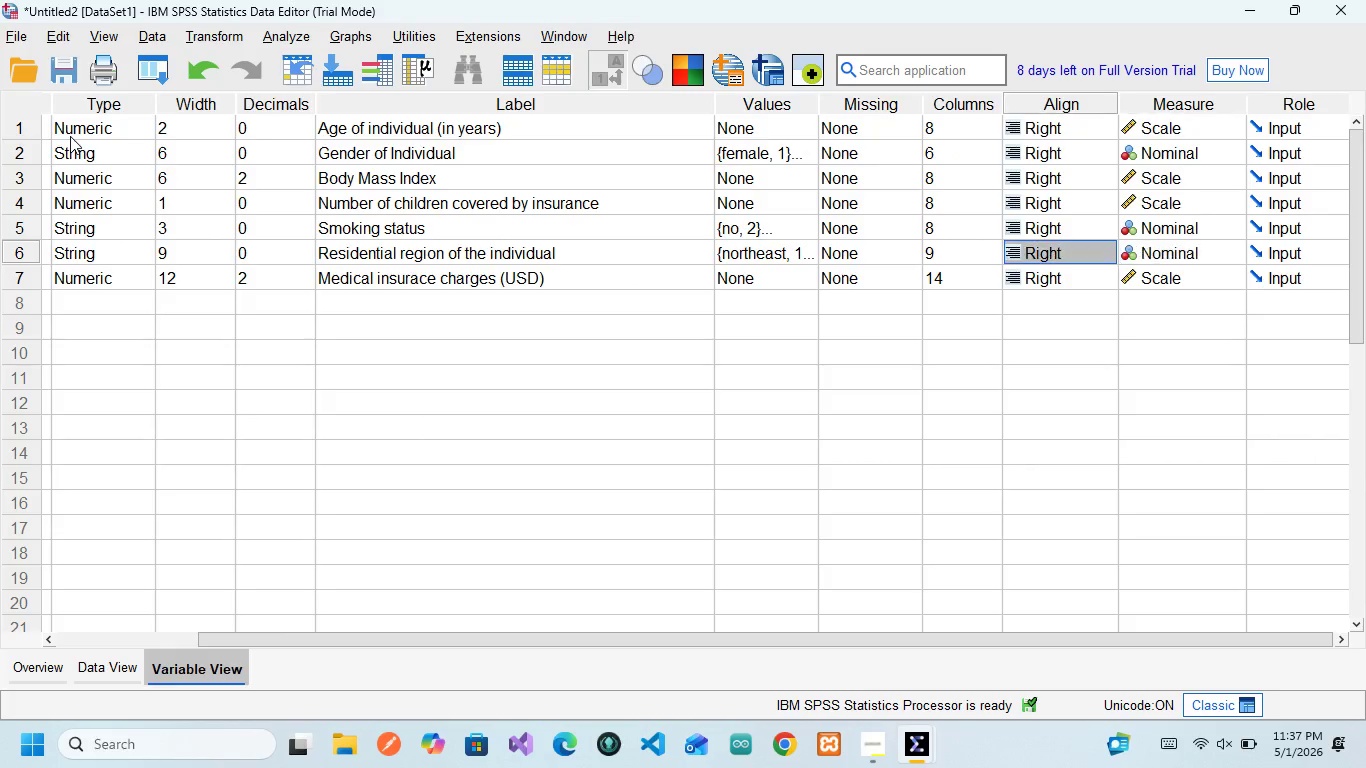 
key(ArrowLeft)
 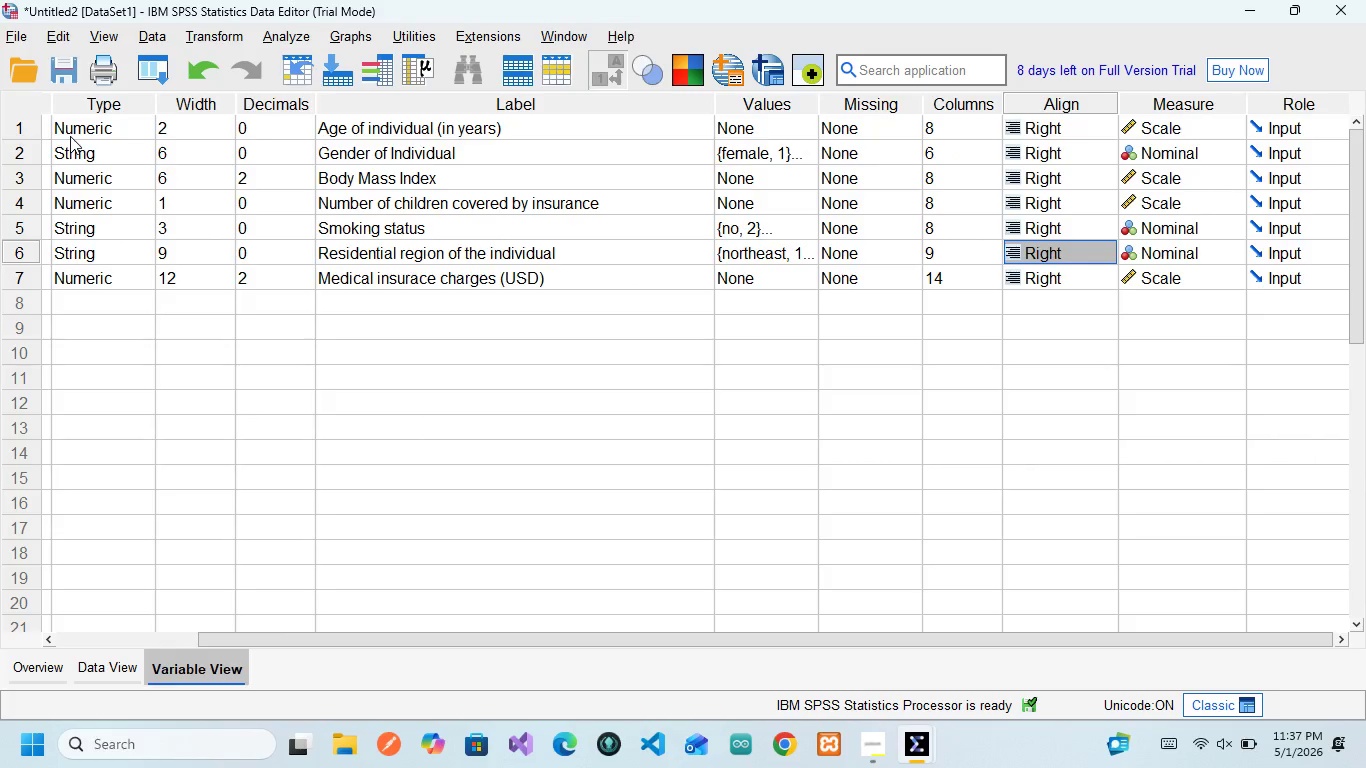 
key(ArrowLeft)
 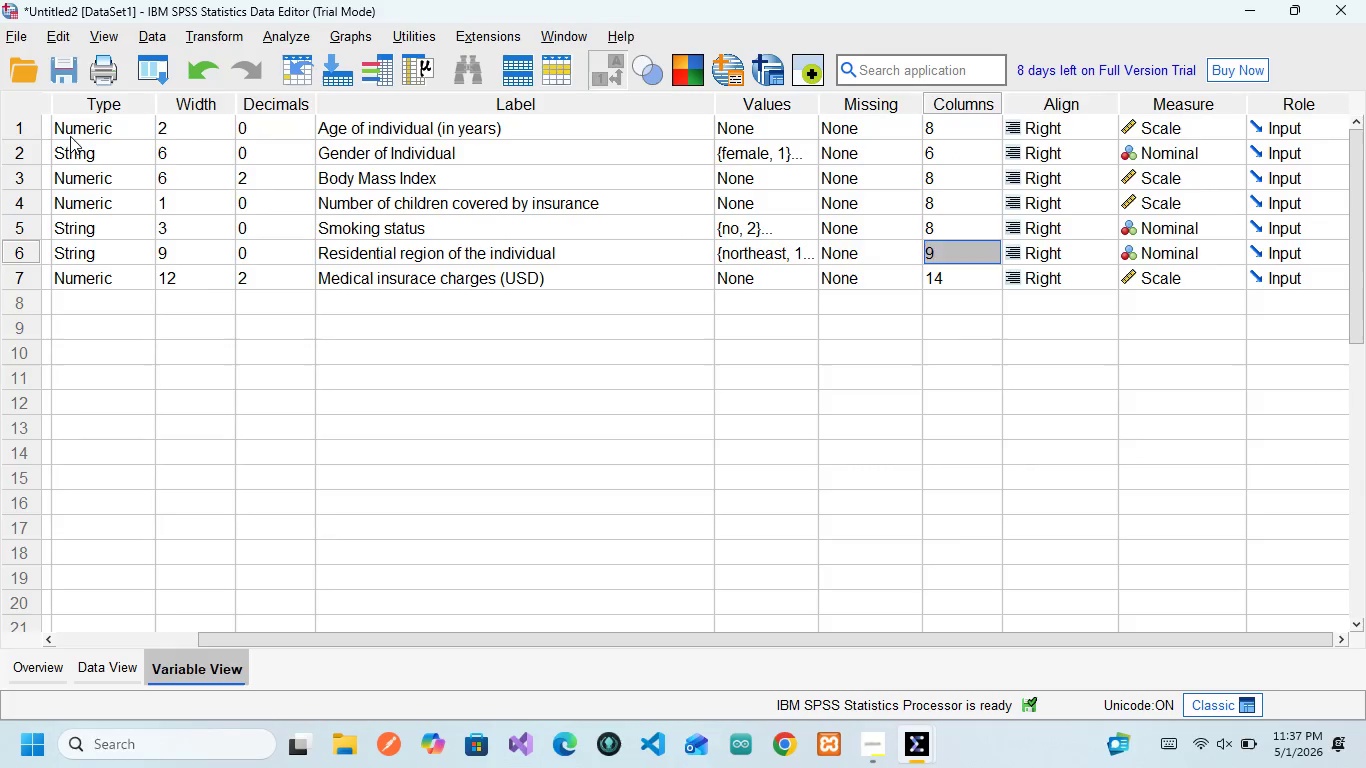 
key(ArrowLeft)
 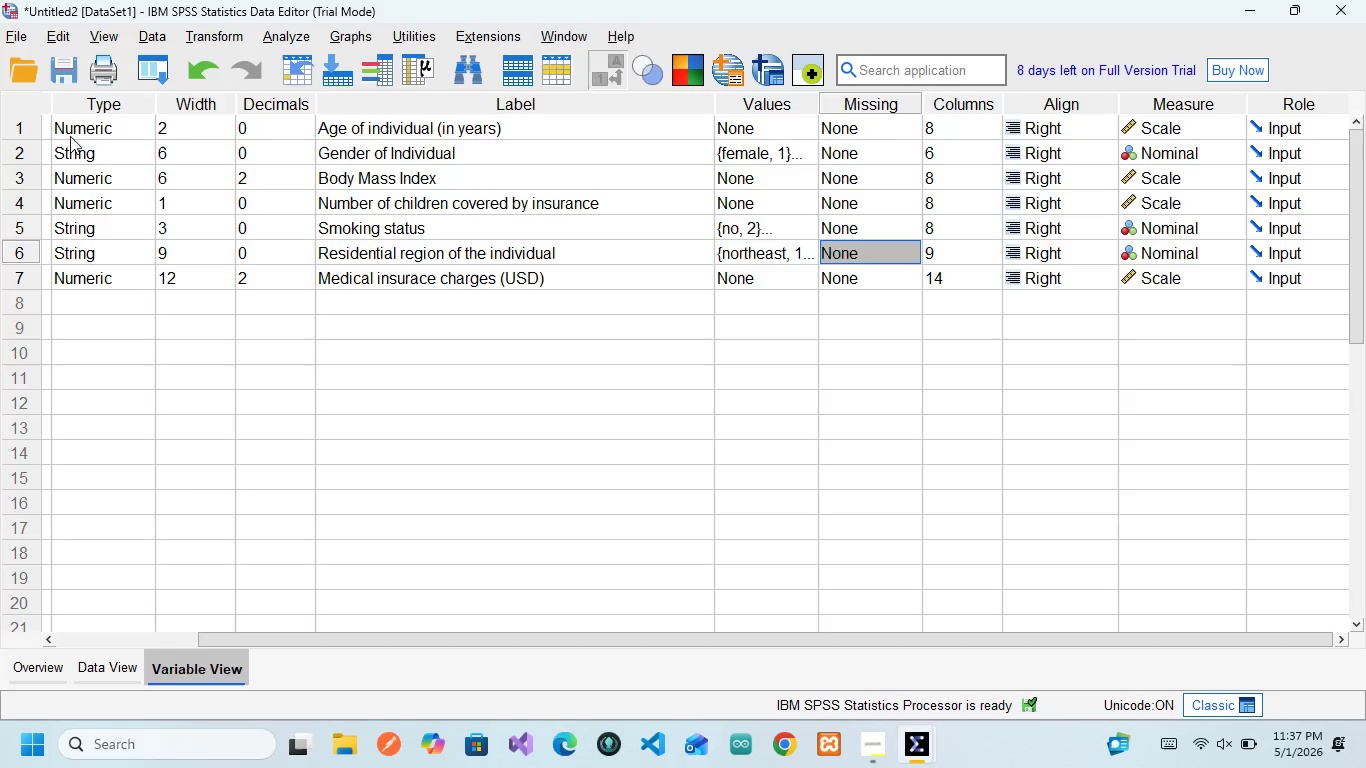 
key(ArrowLeft)
 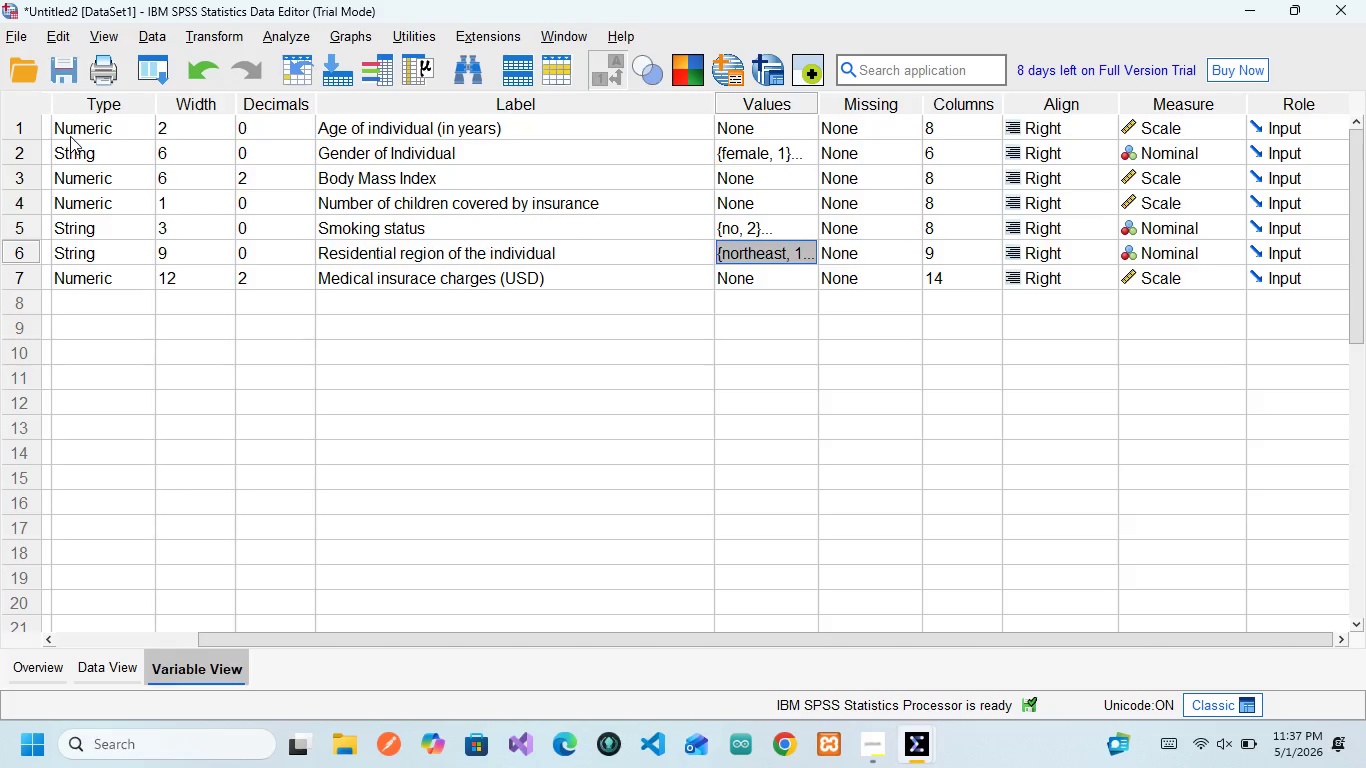 
key(ArrowLeft)
 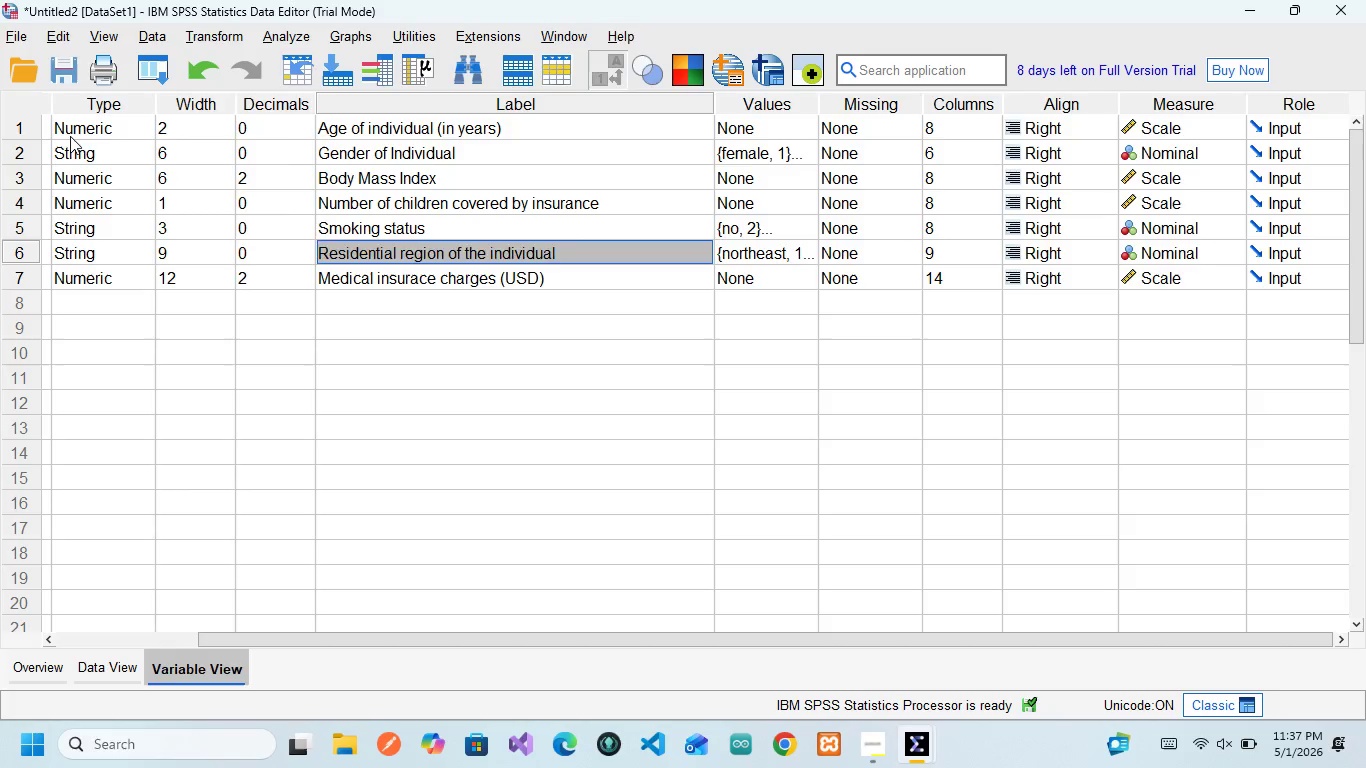 
key(ArrowLeft)
 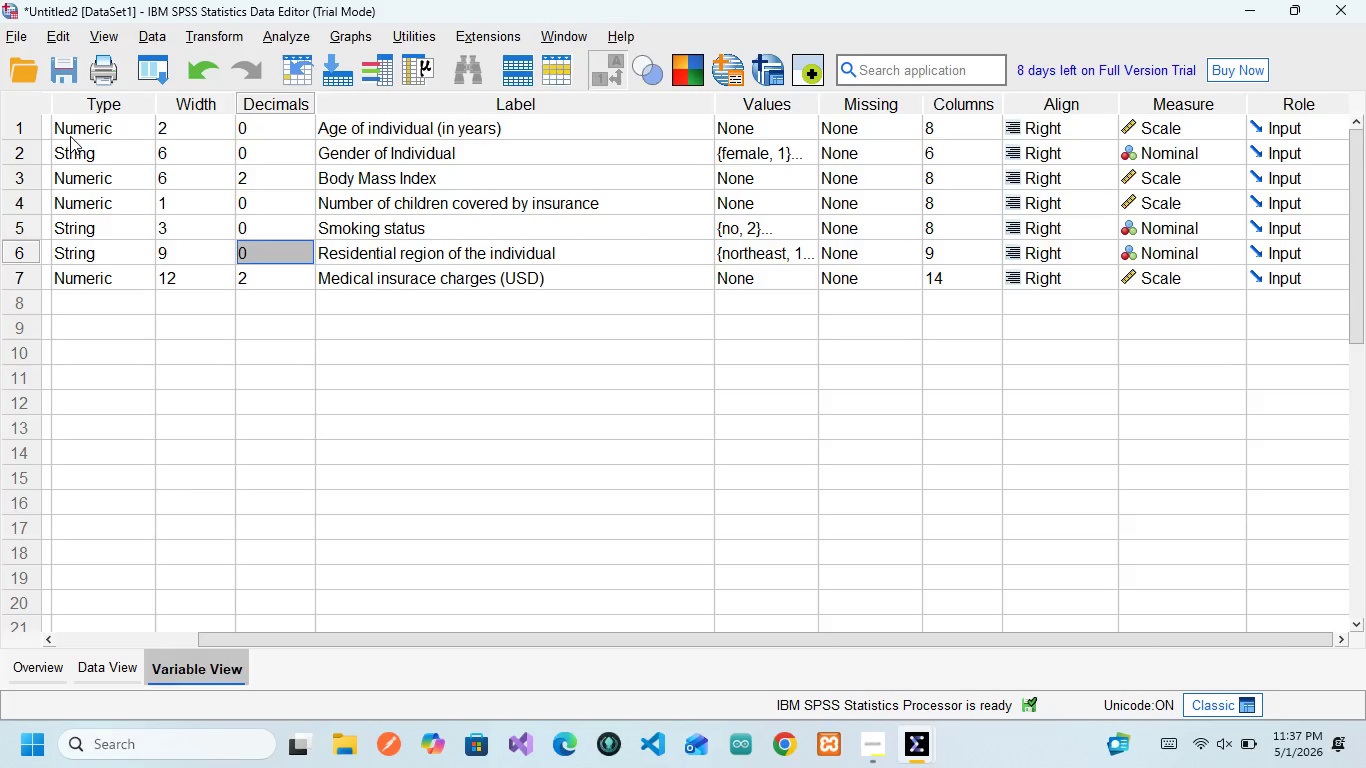 
key(ArrowLeft)
 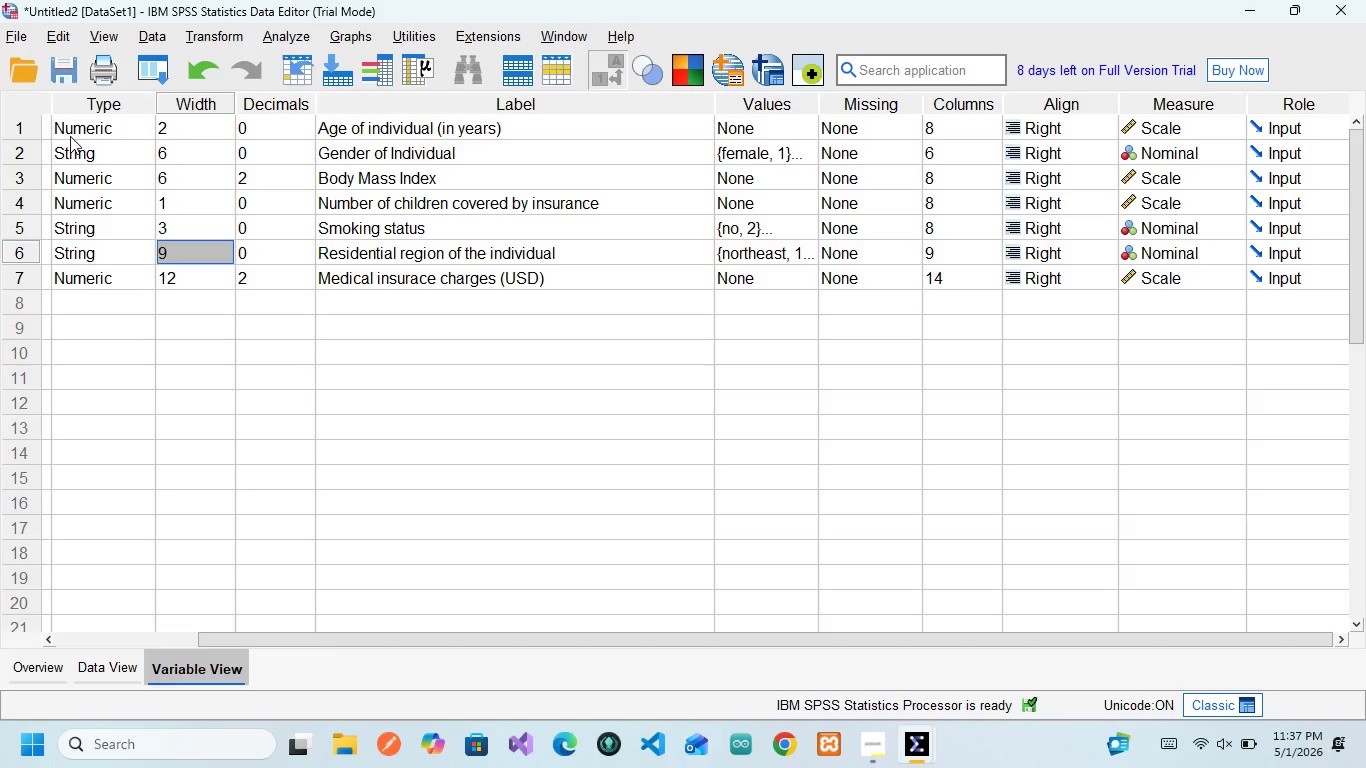 
key(ArrowLeft)
 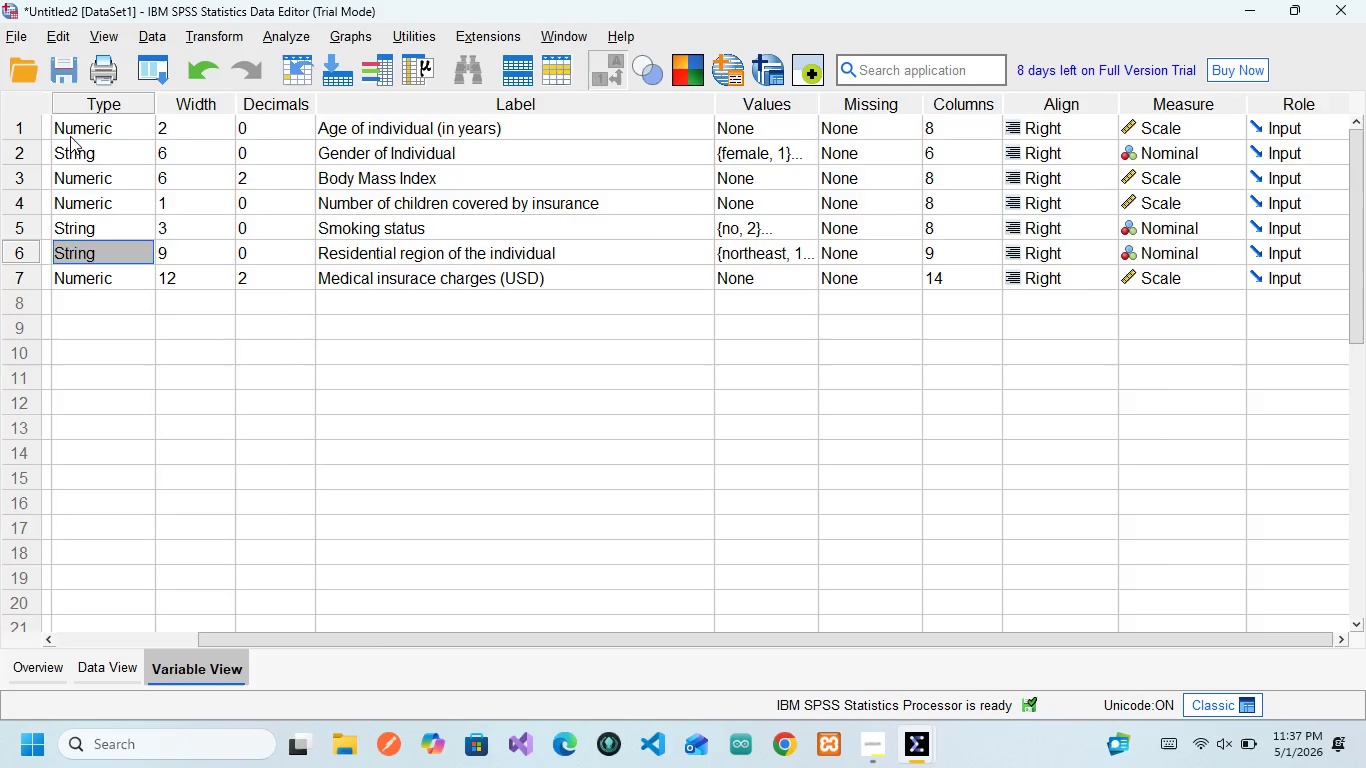 
key(ArrowLeft)
 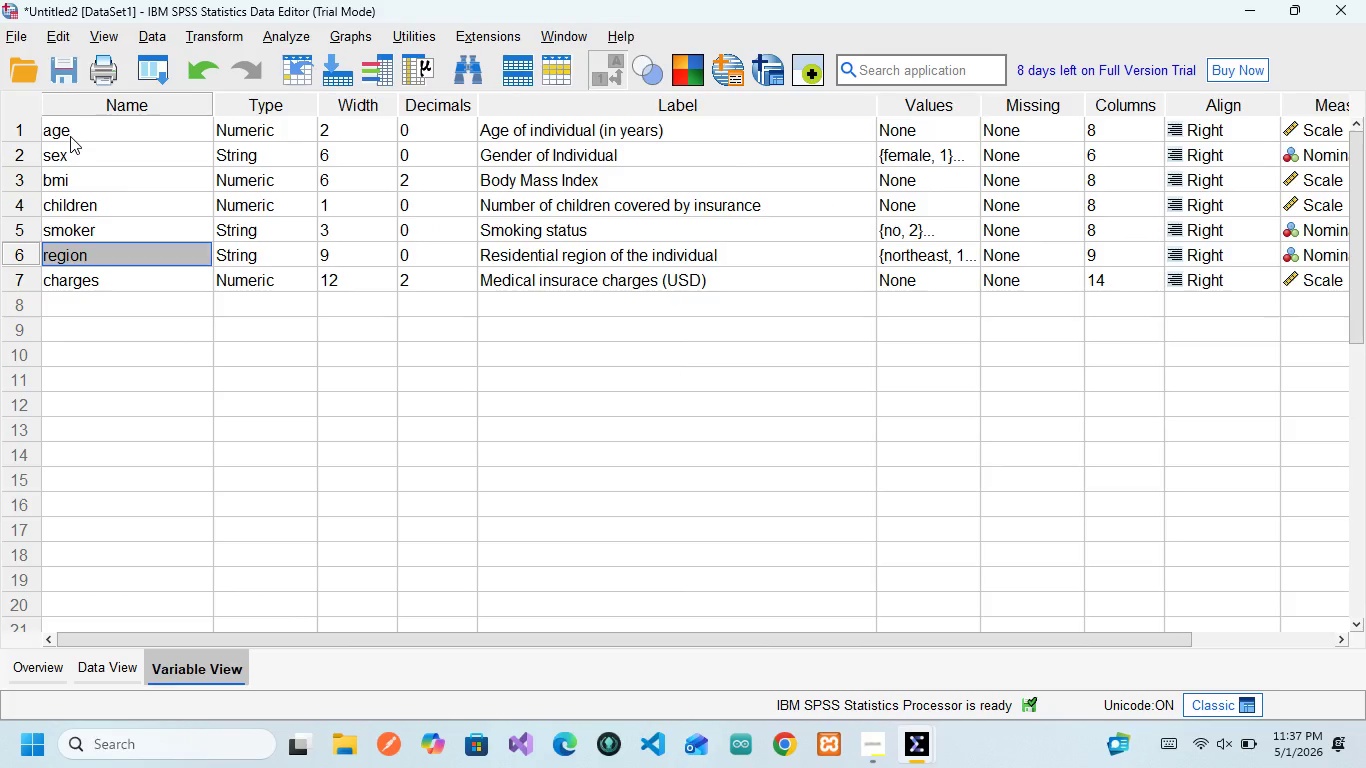 
key(ArrowLeft)
 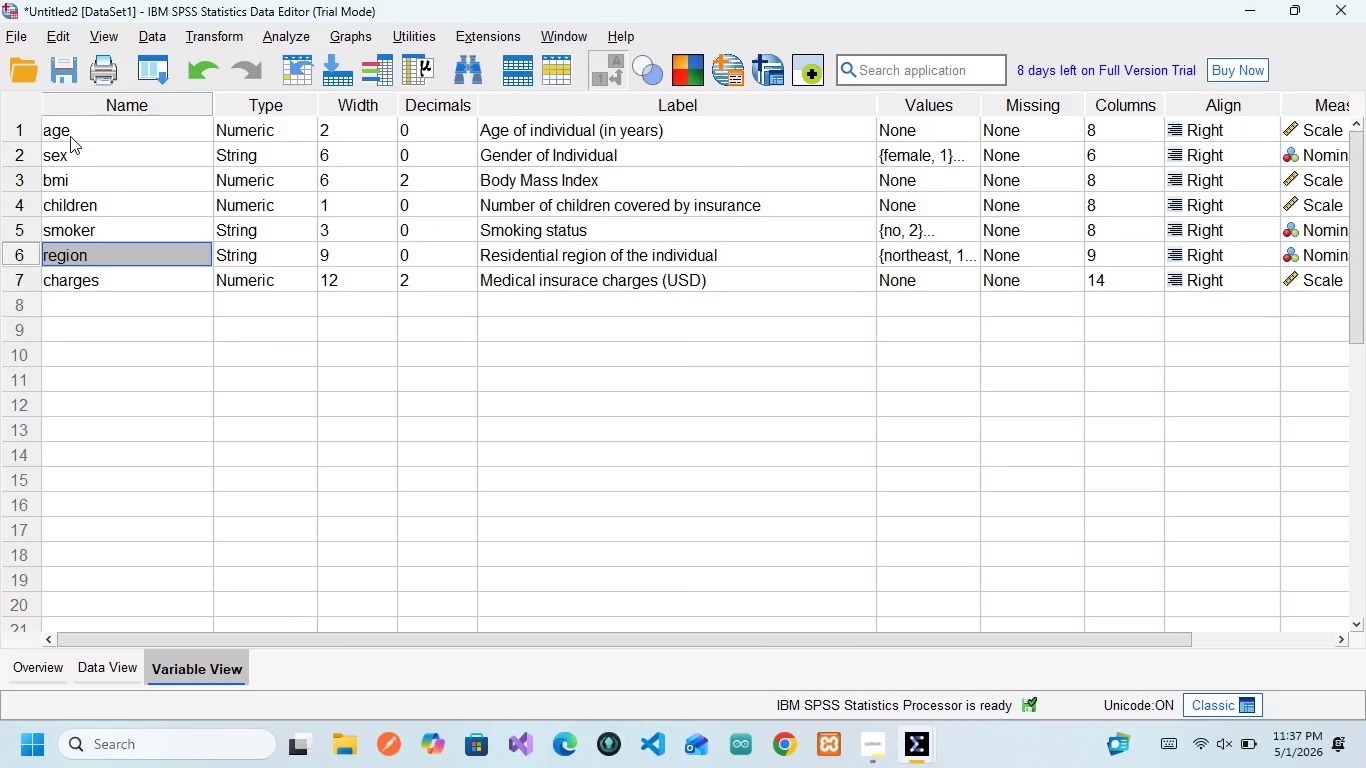 
key(ArrowDown)
 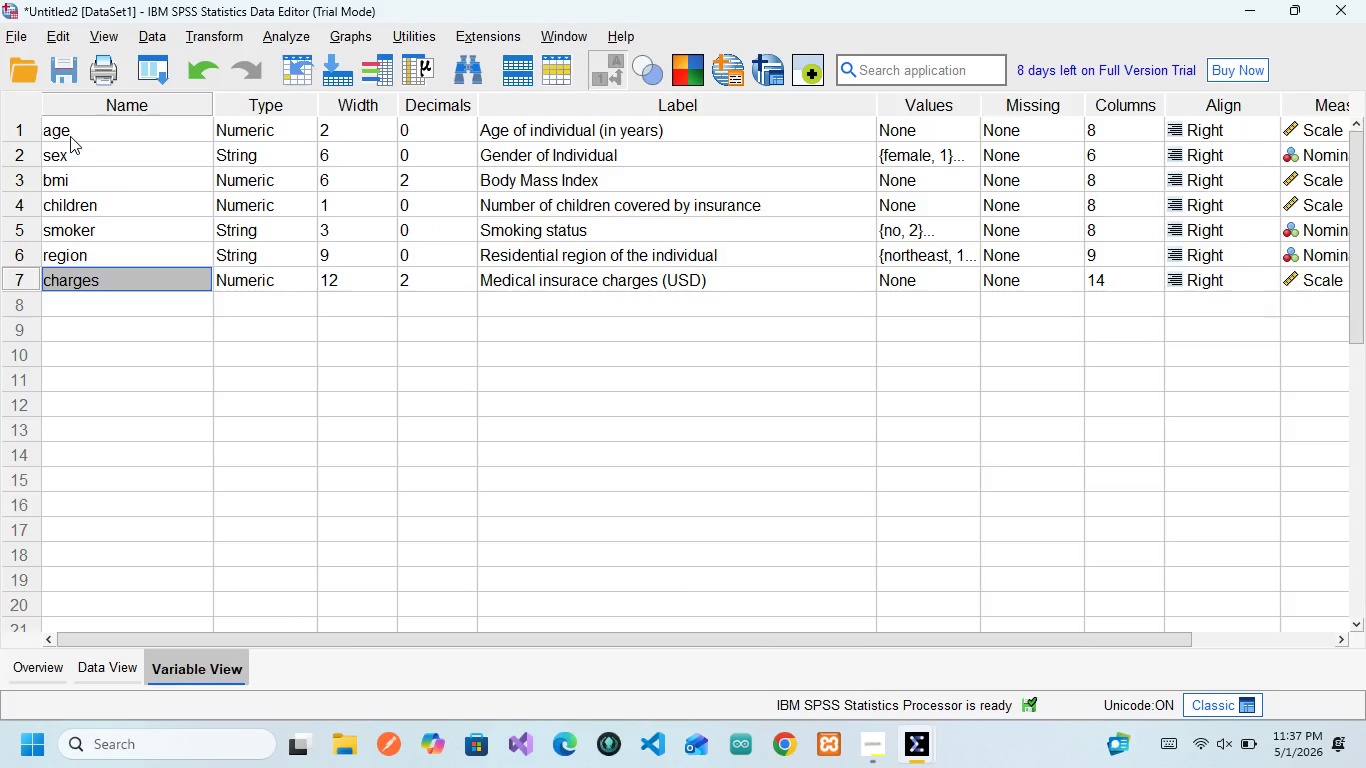 
key(ArrowRight)
 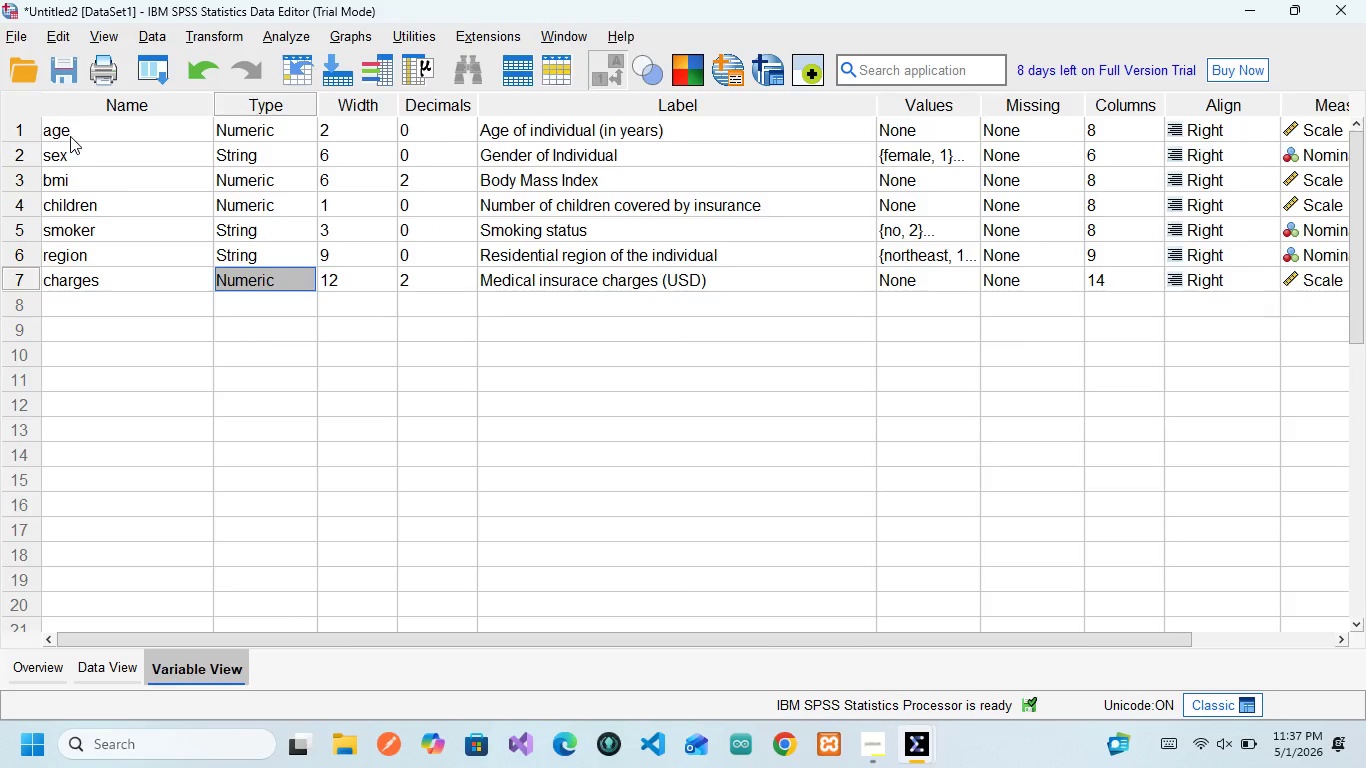 
key(ArrowRight)
 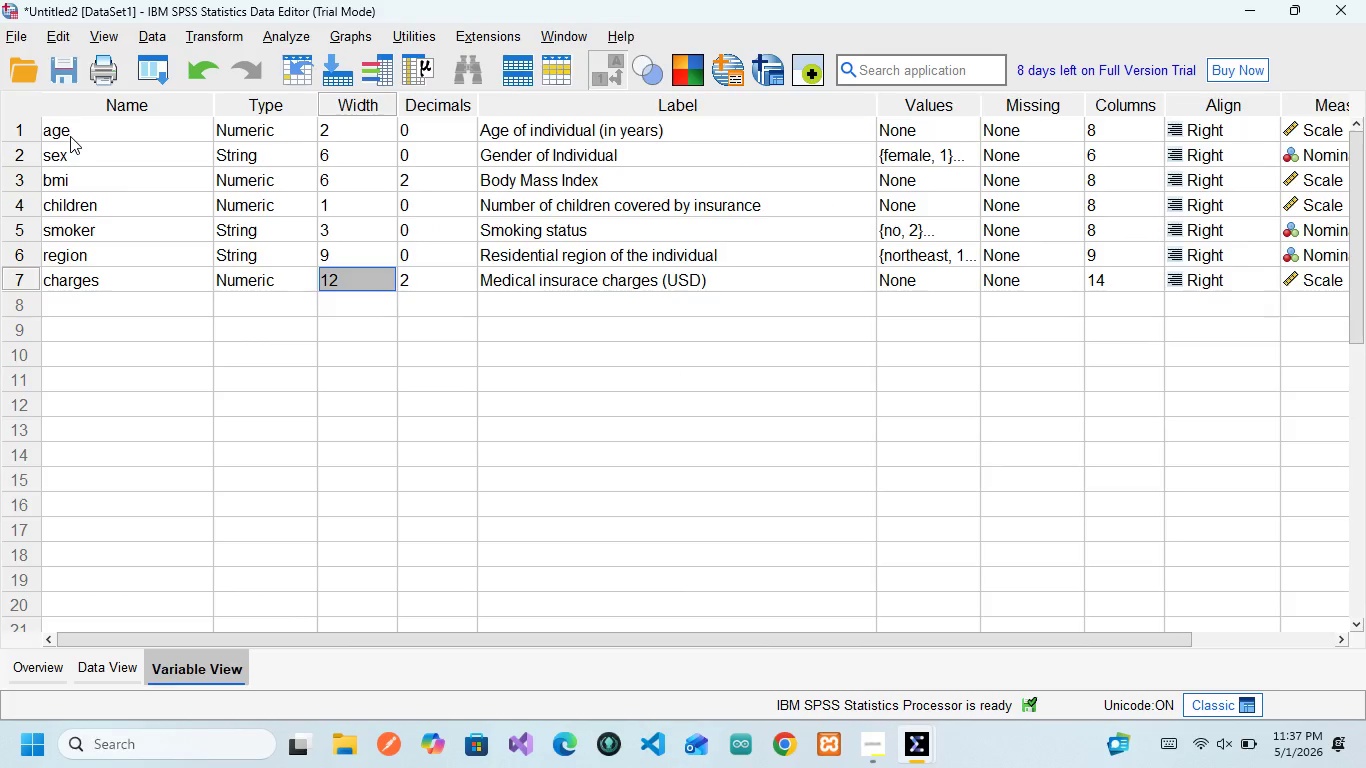 
key(ArrowRight)
 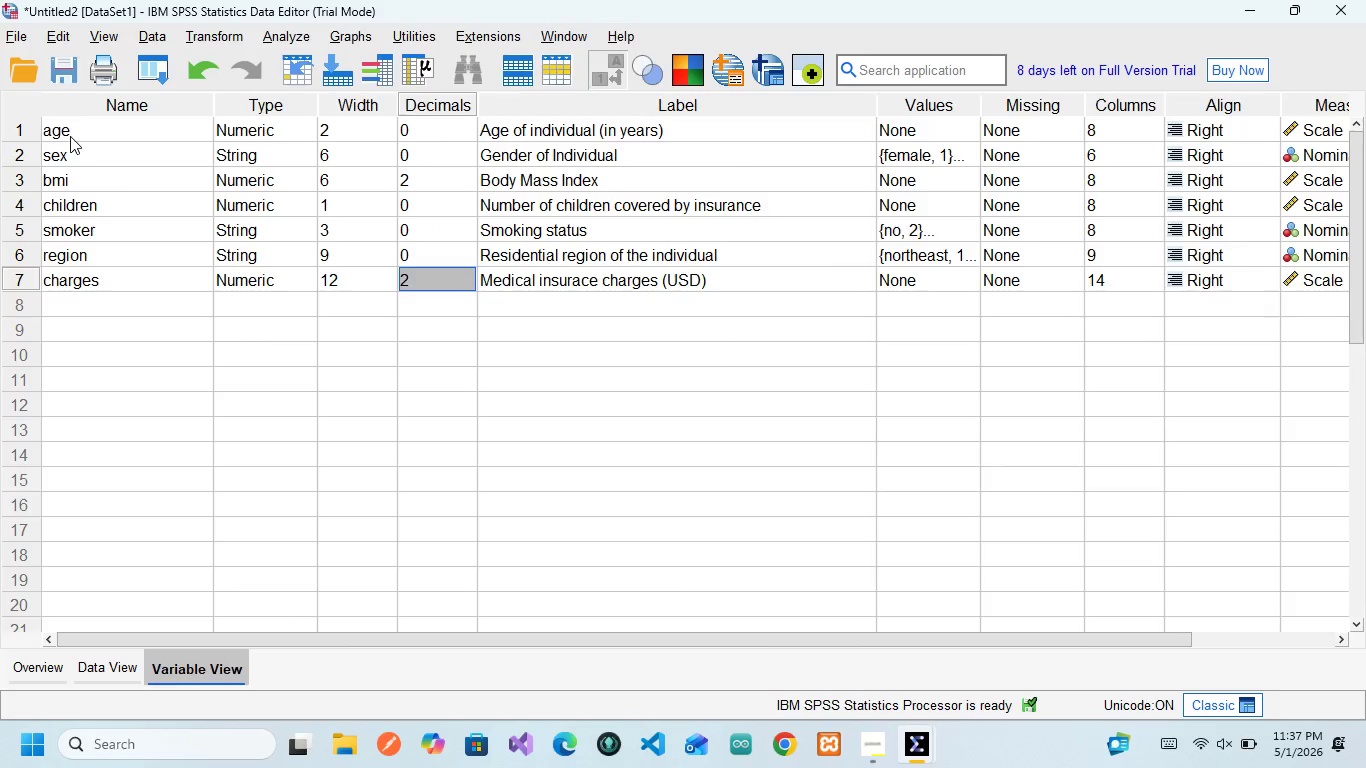 
key(ArrowRight)
 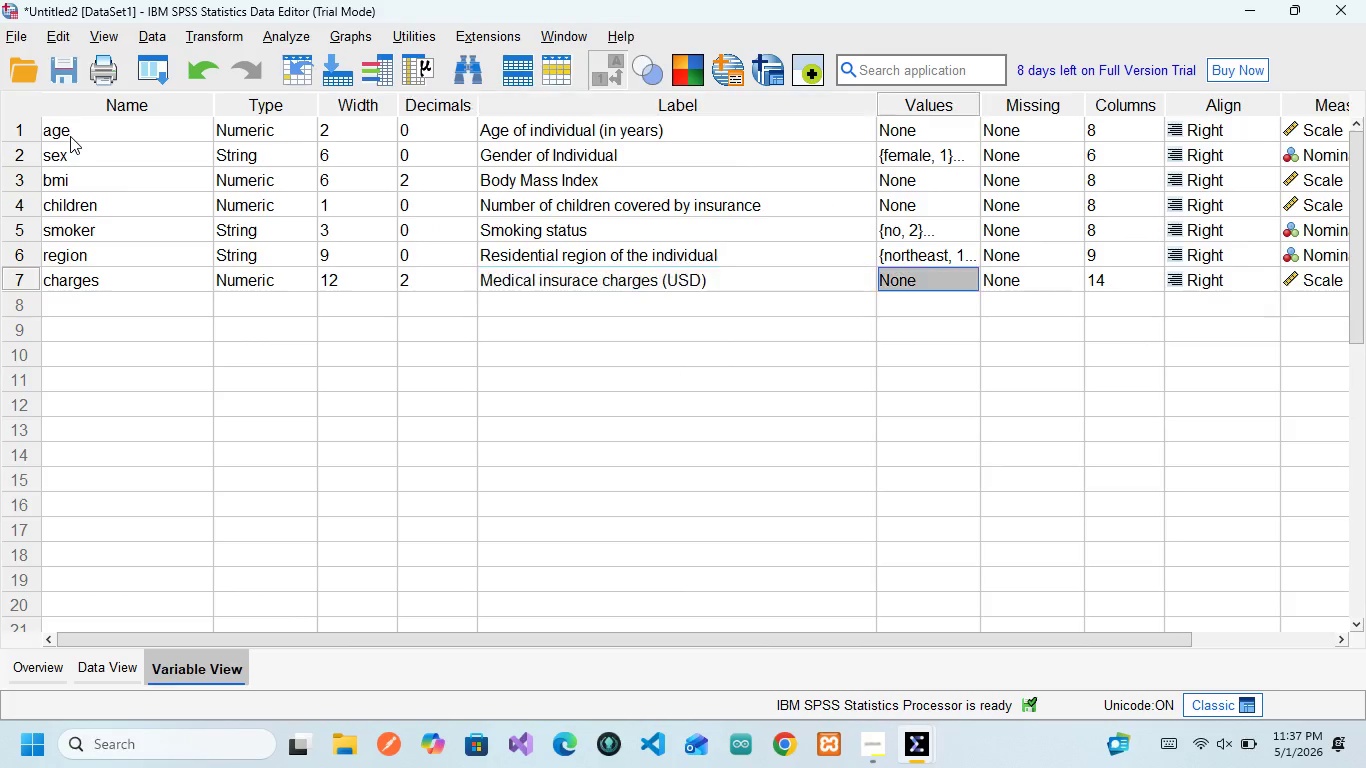 
key(ArrowRight)
 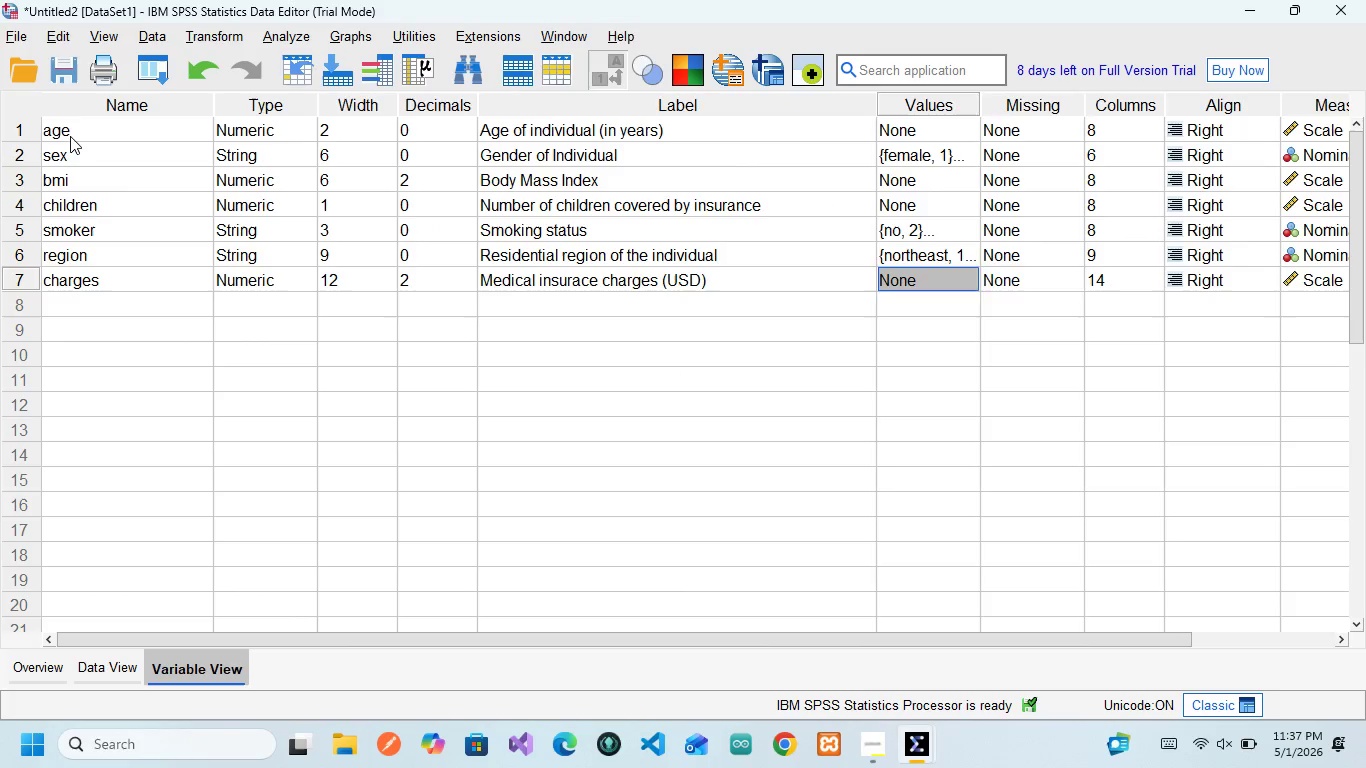 
key(ArrowRight)
 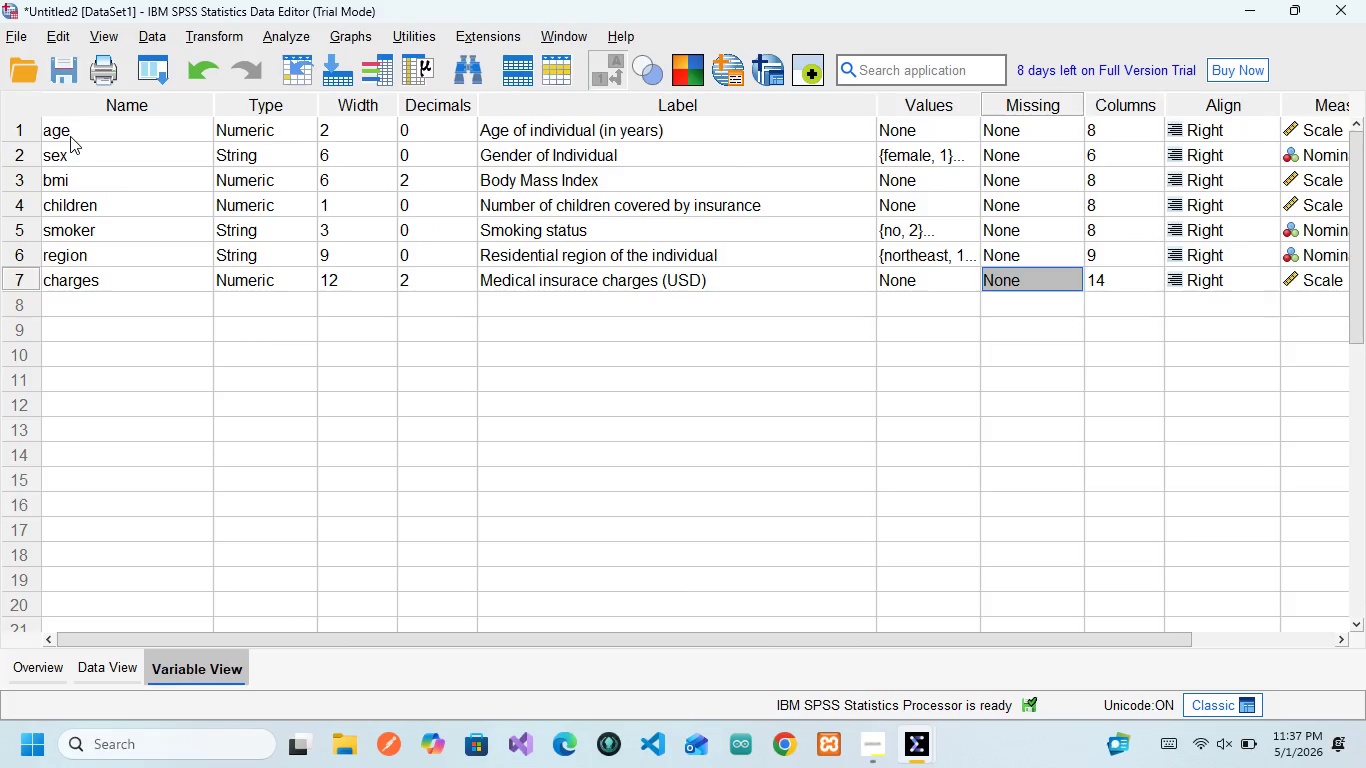 
key(ArrowRight)
 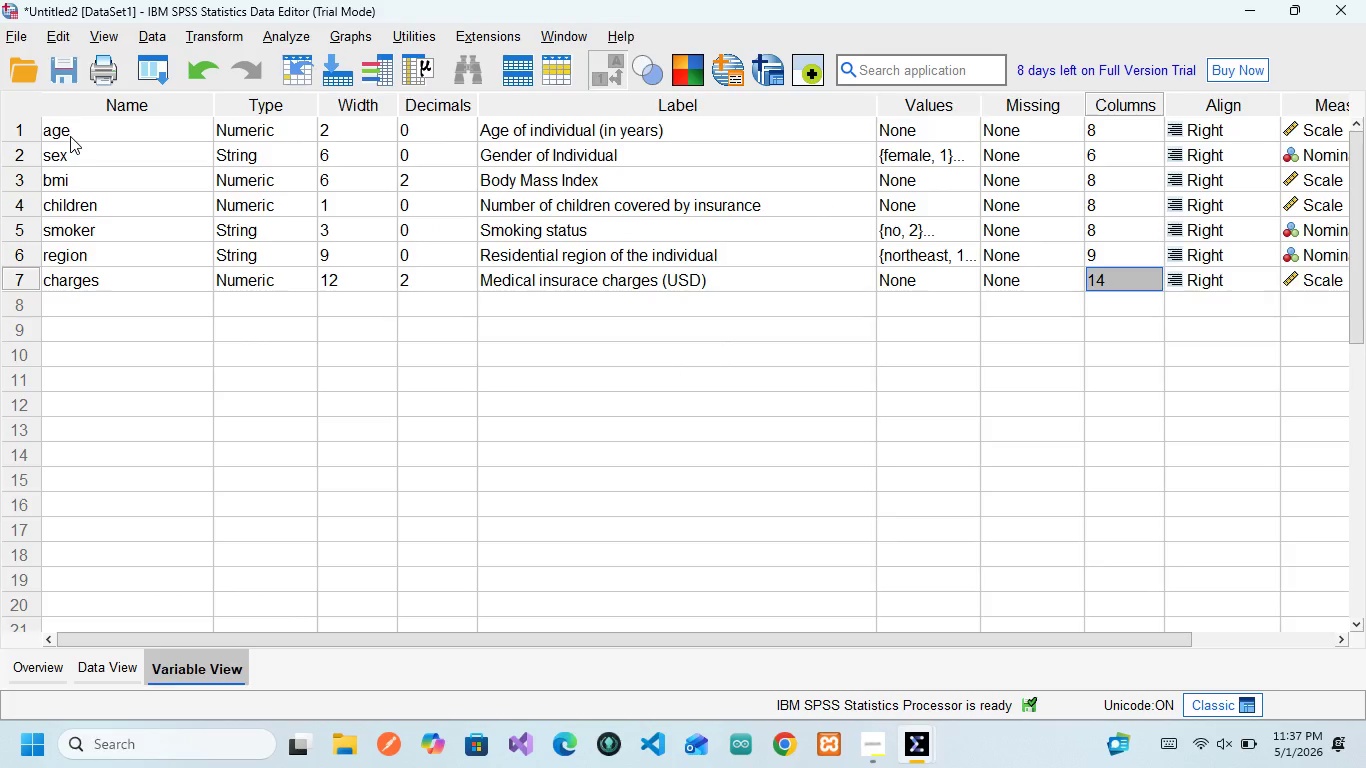 
key(ArrowRight)
 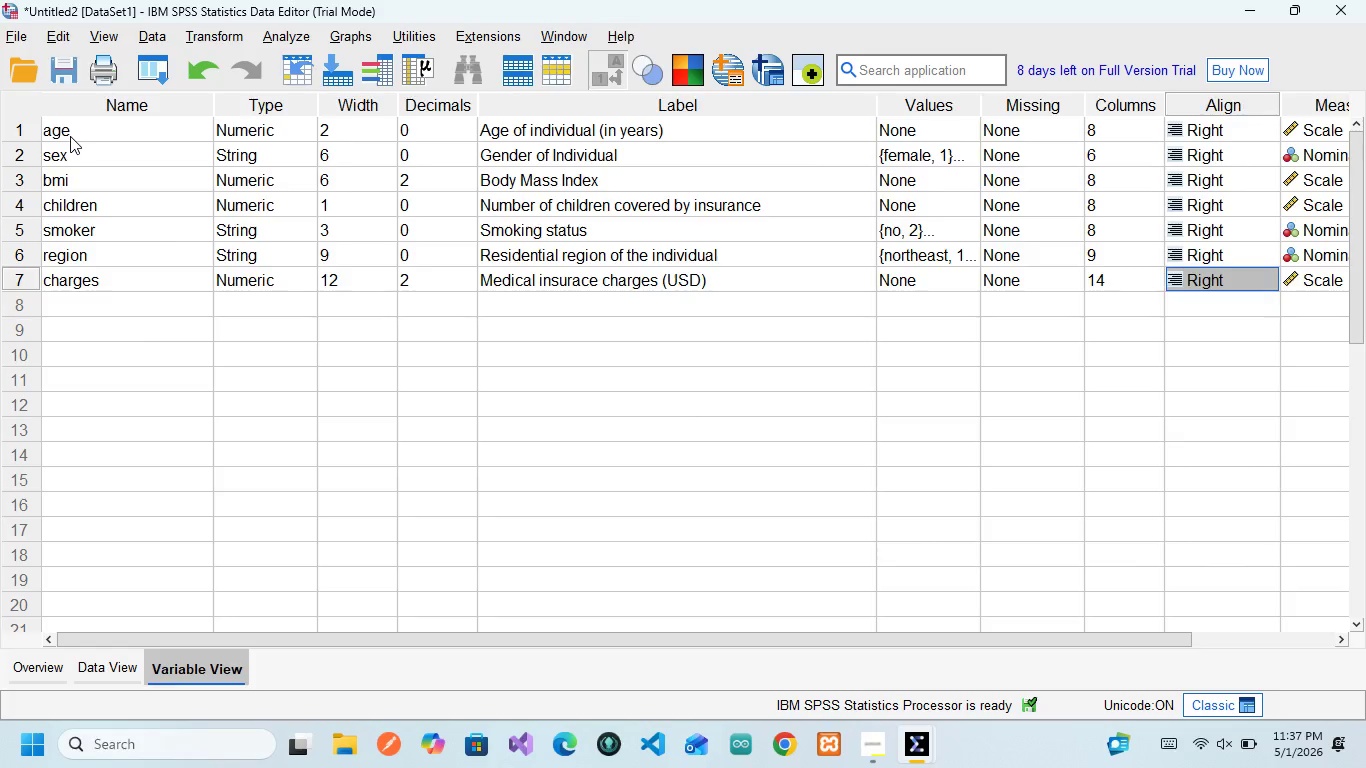 
key(ArrowRight)
 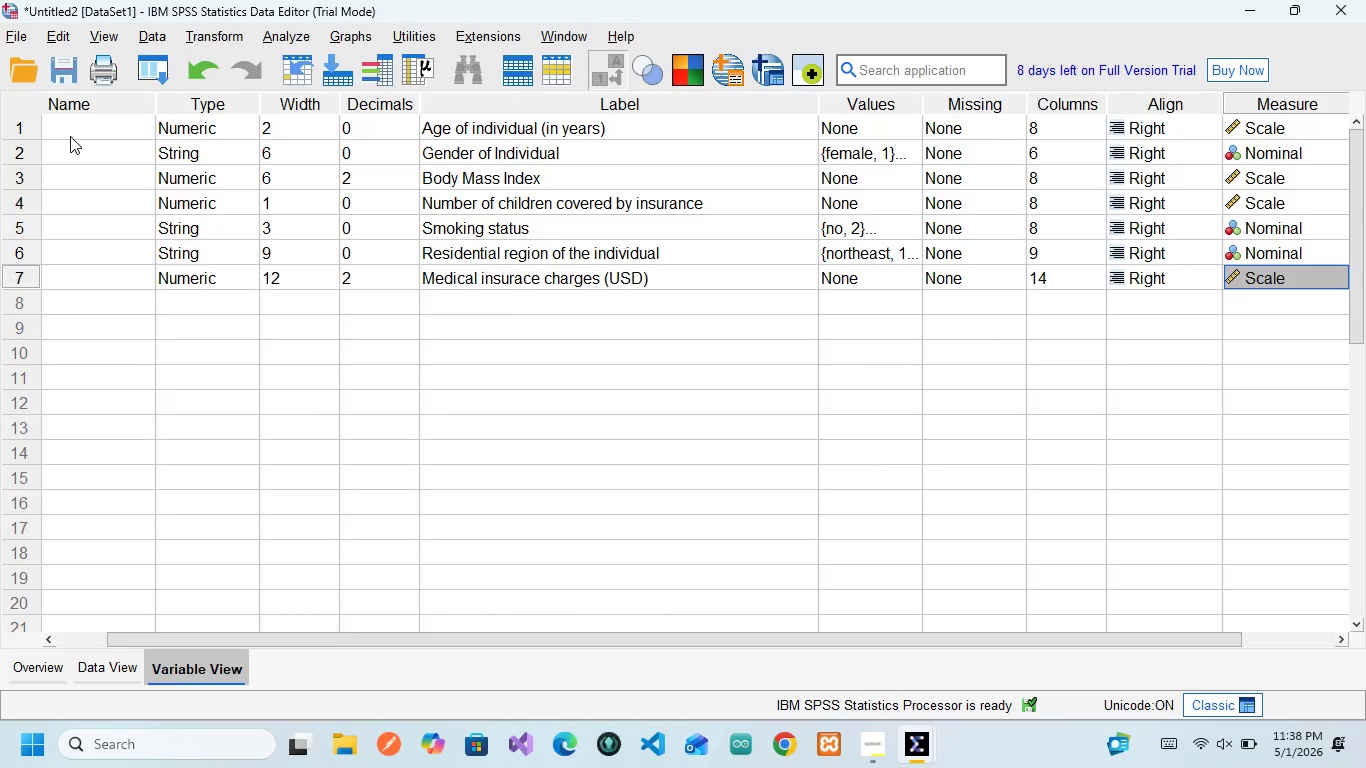 
key(ArrowRight)
 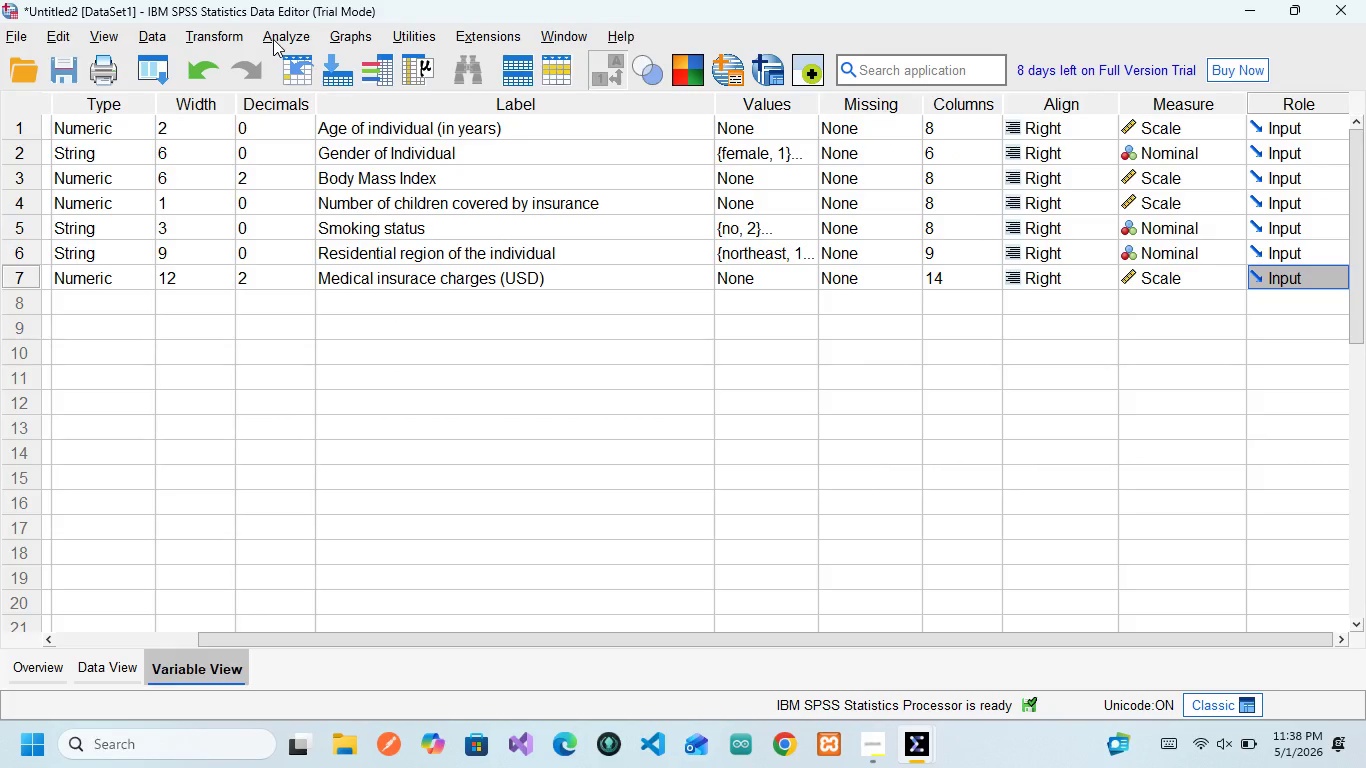 
left_click([273, 39])
 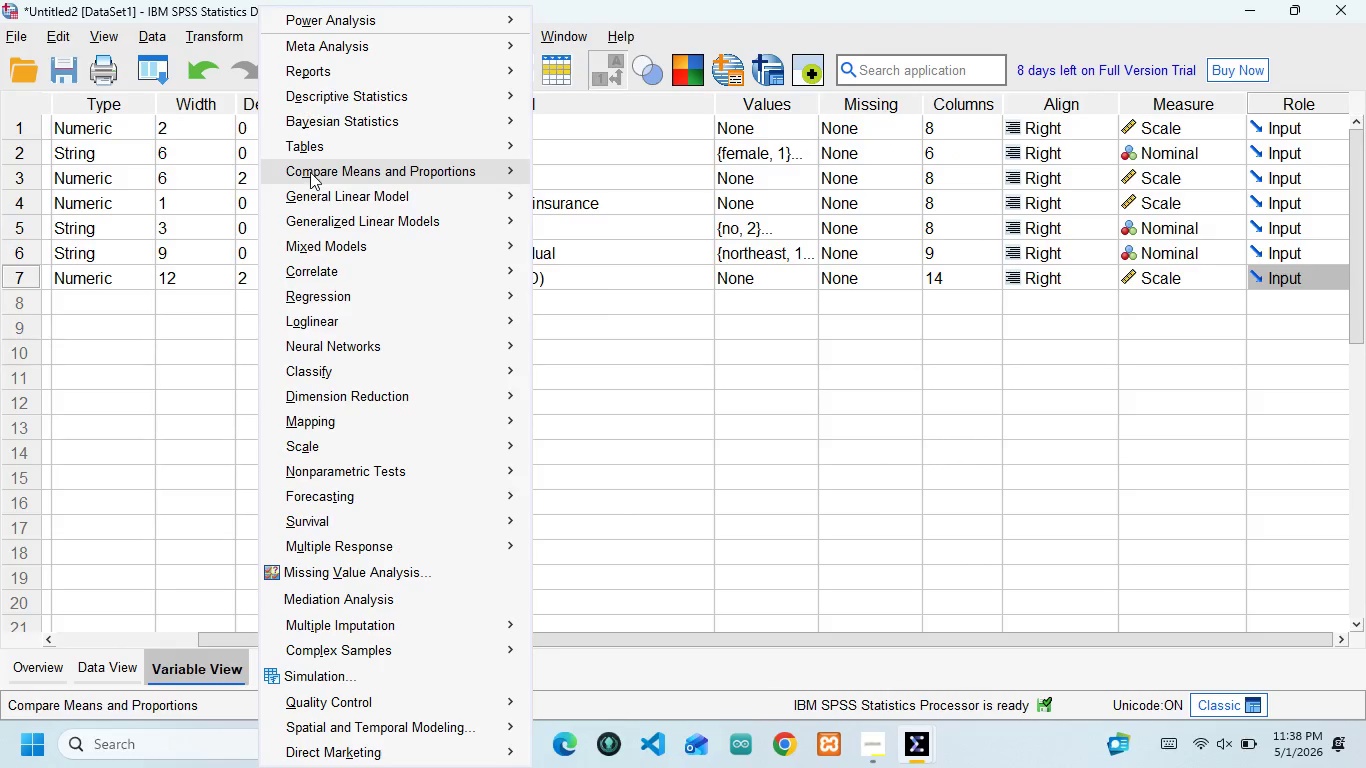 
mouse_move([351, 100])
 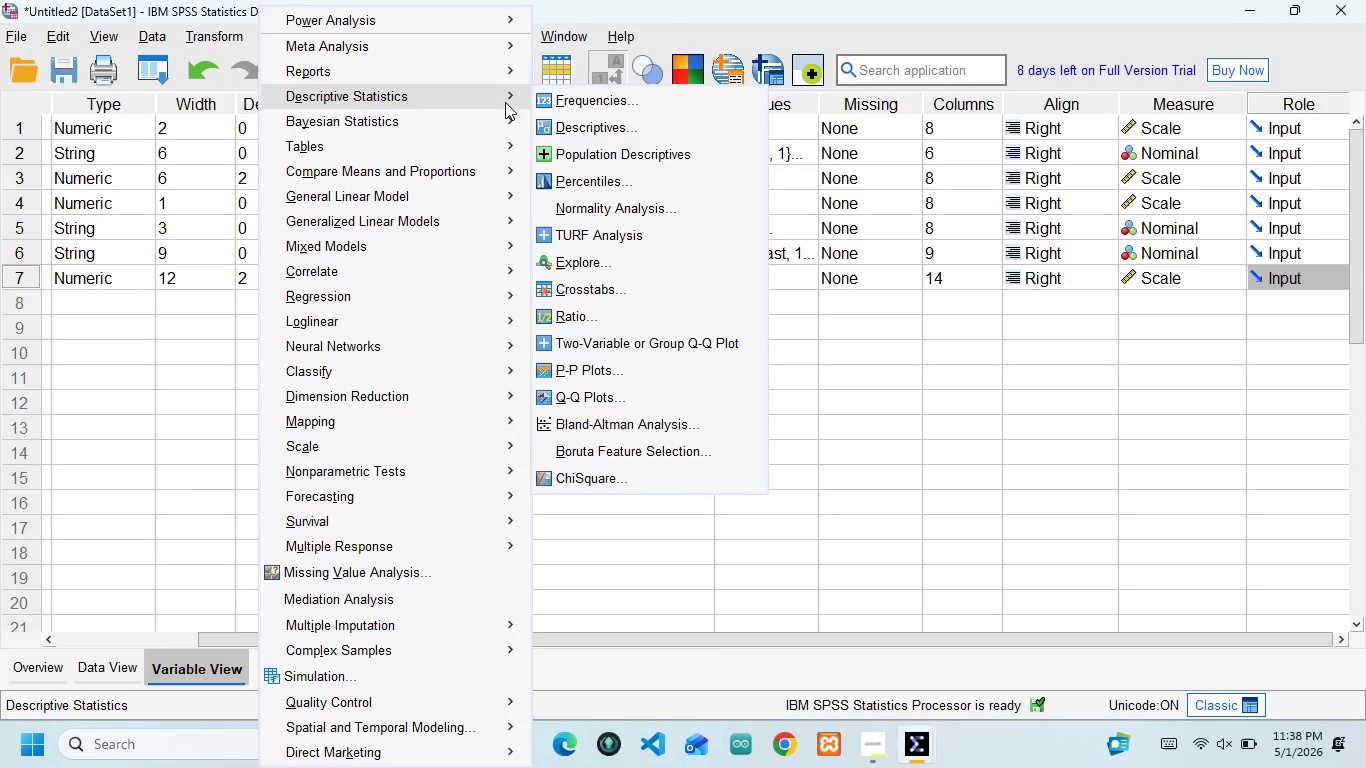 
left_click([552, 102])
 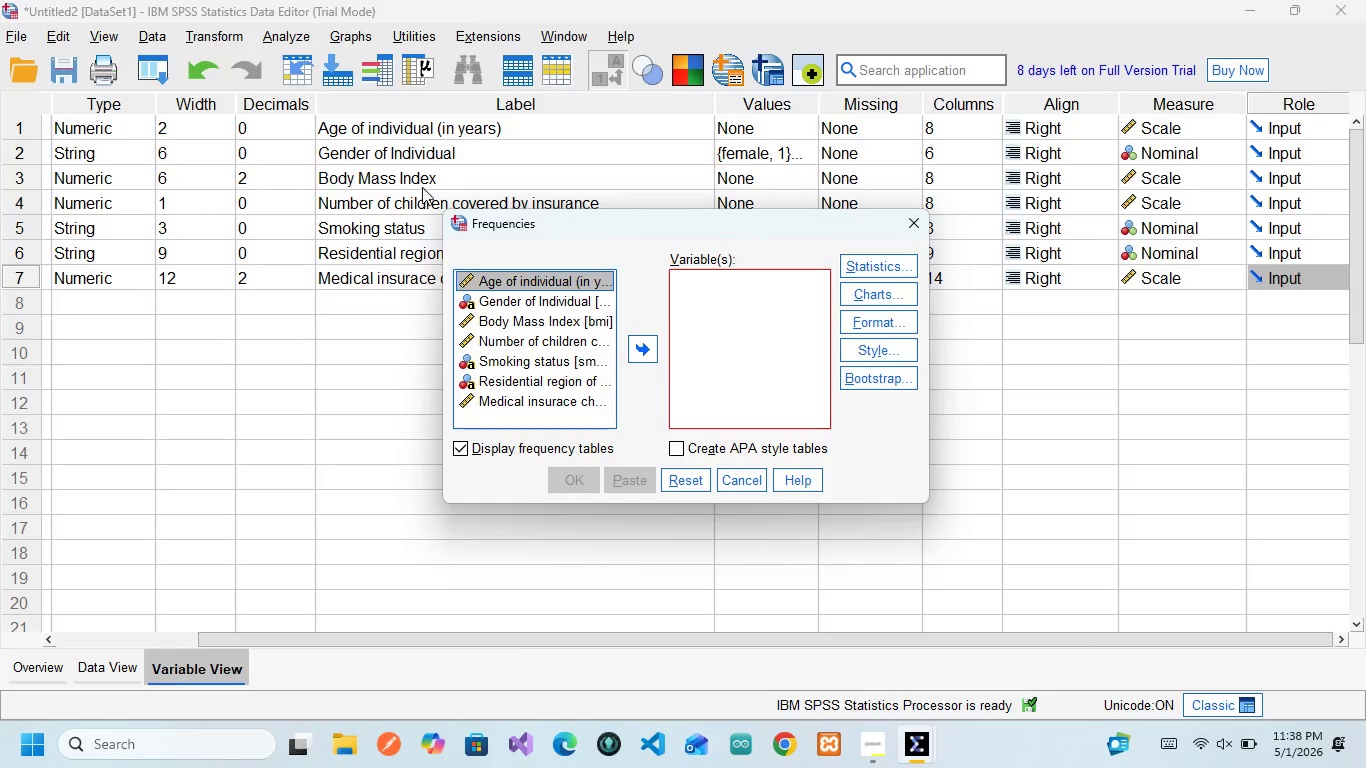 
wait(8.03)
 